 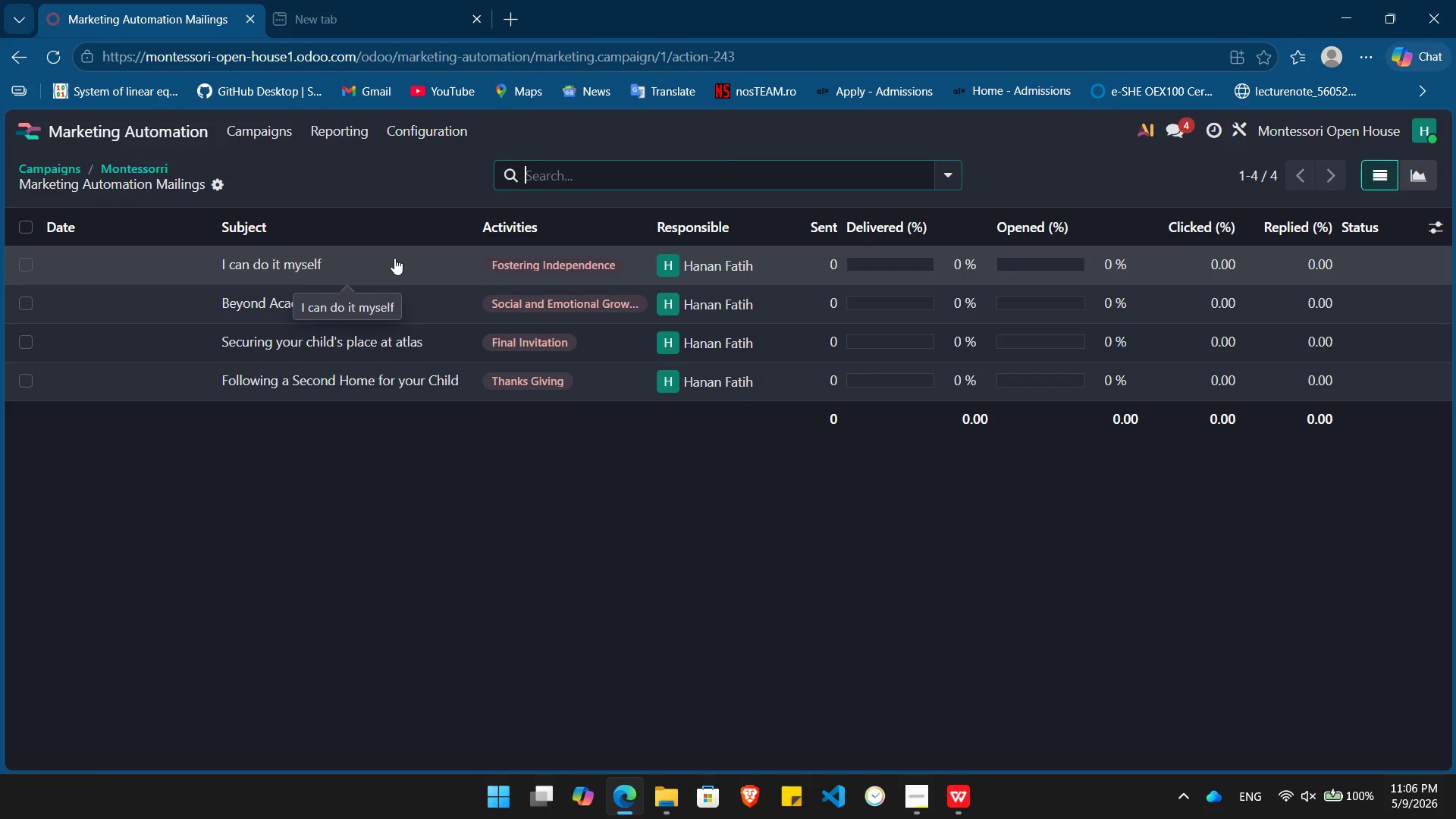 
left_click([394, 258])
 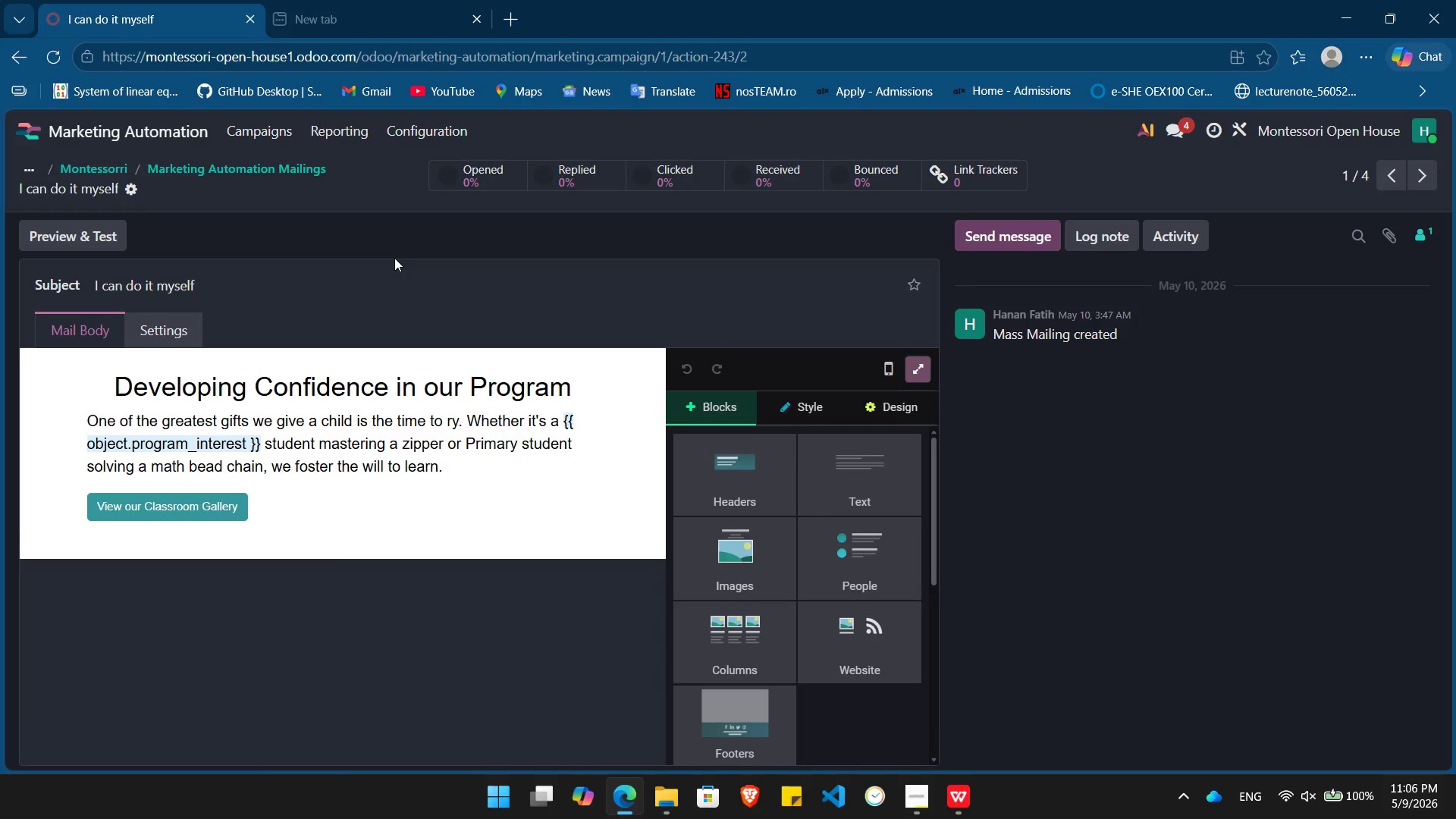 
key(PrintScreen)
 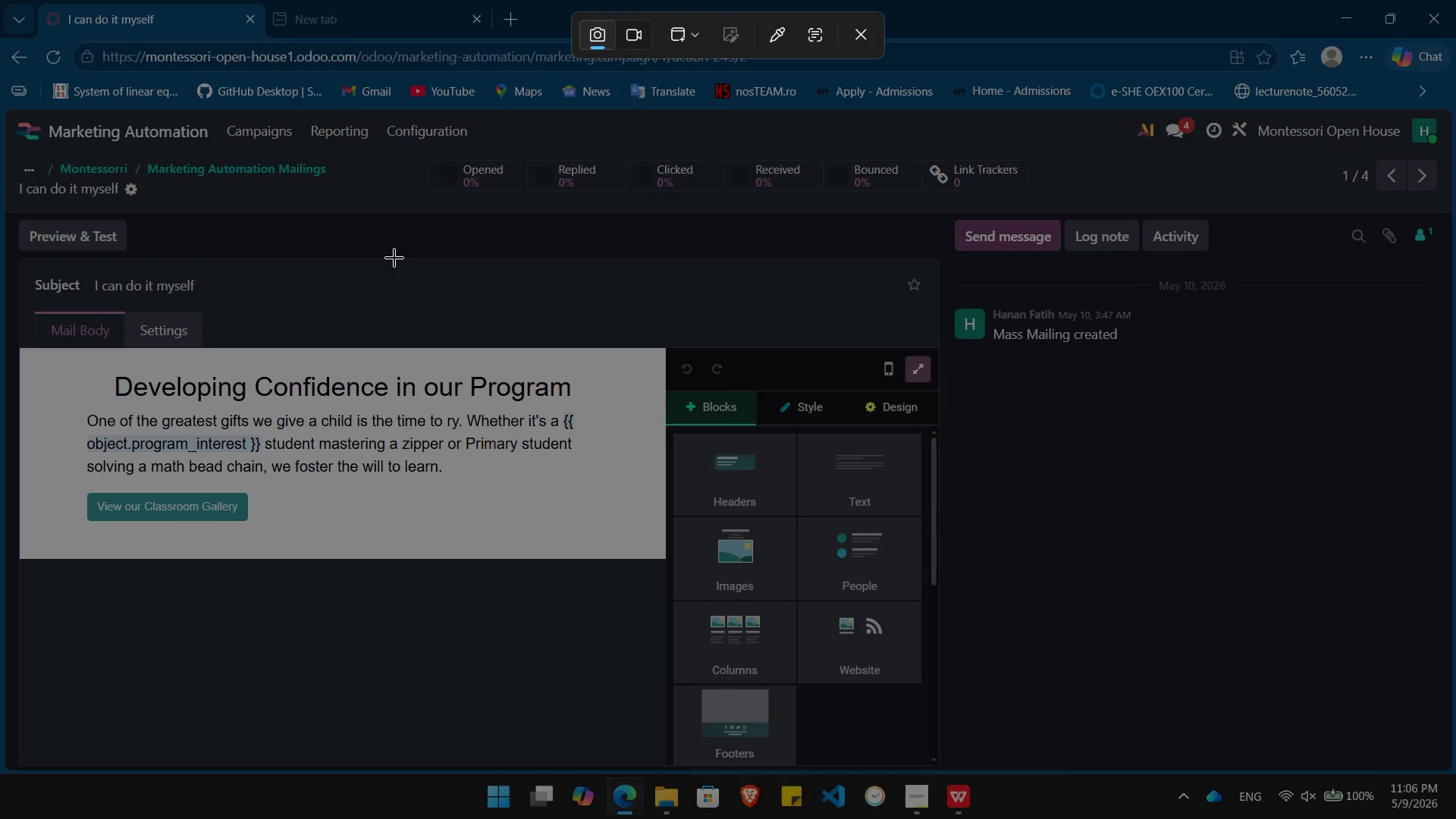 
left_click([394, 258])
 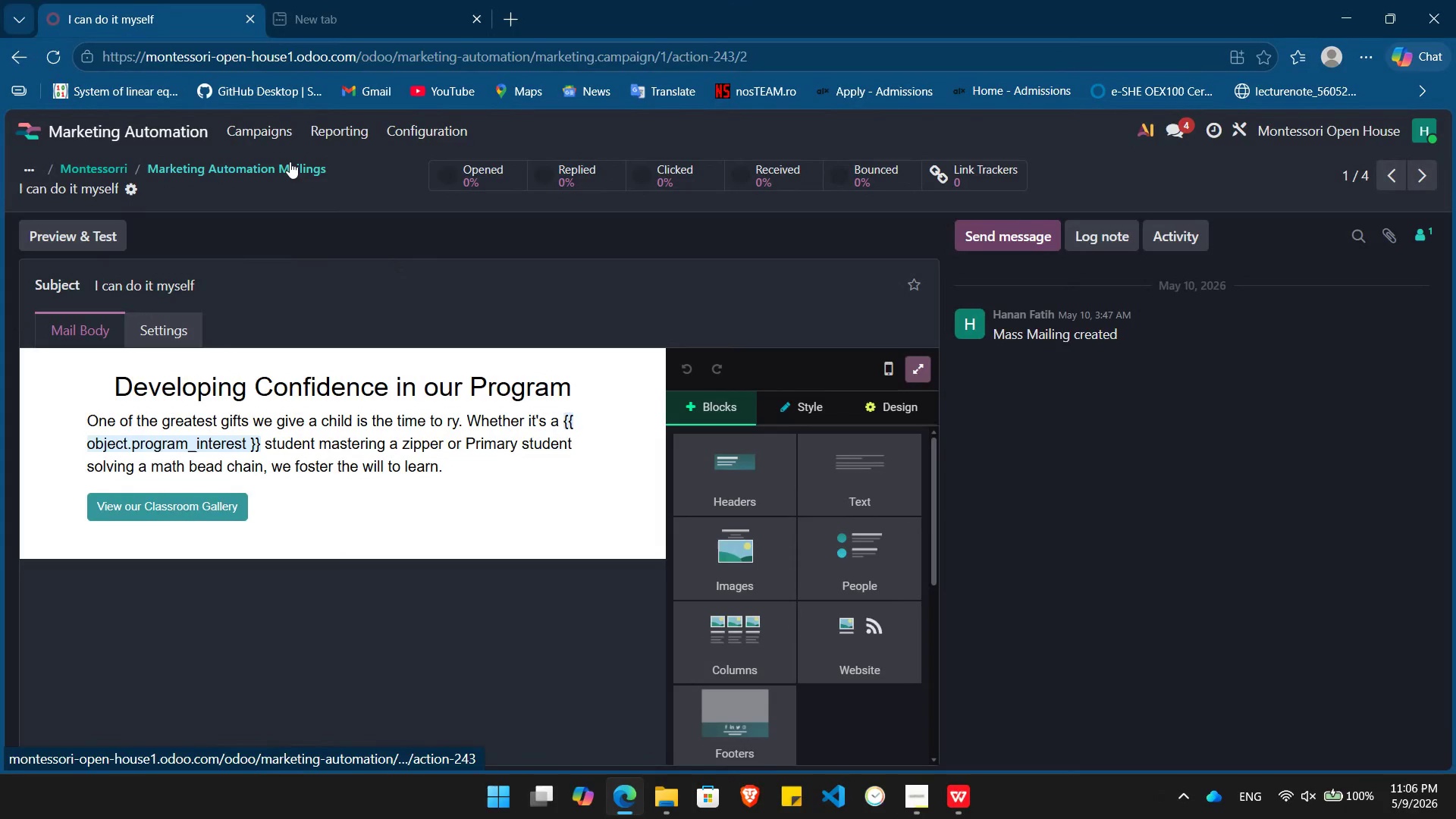 
left_click([290, 162])
 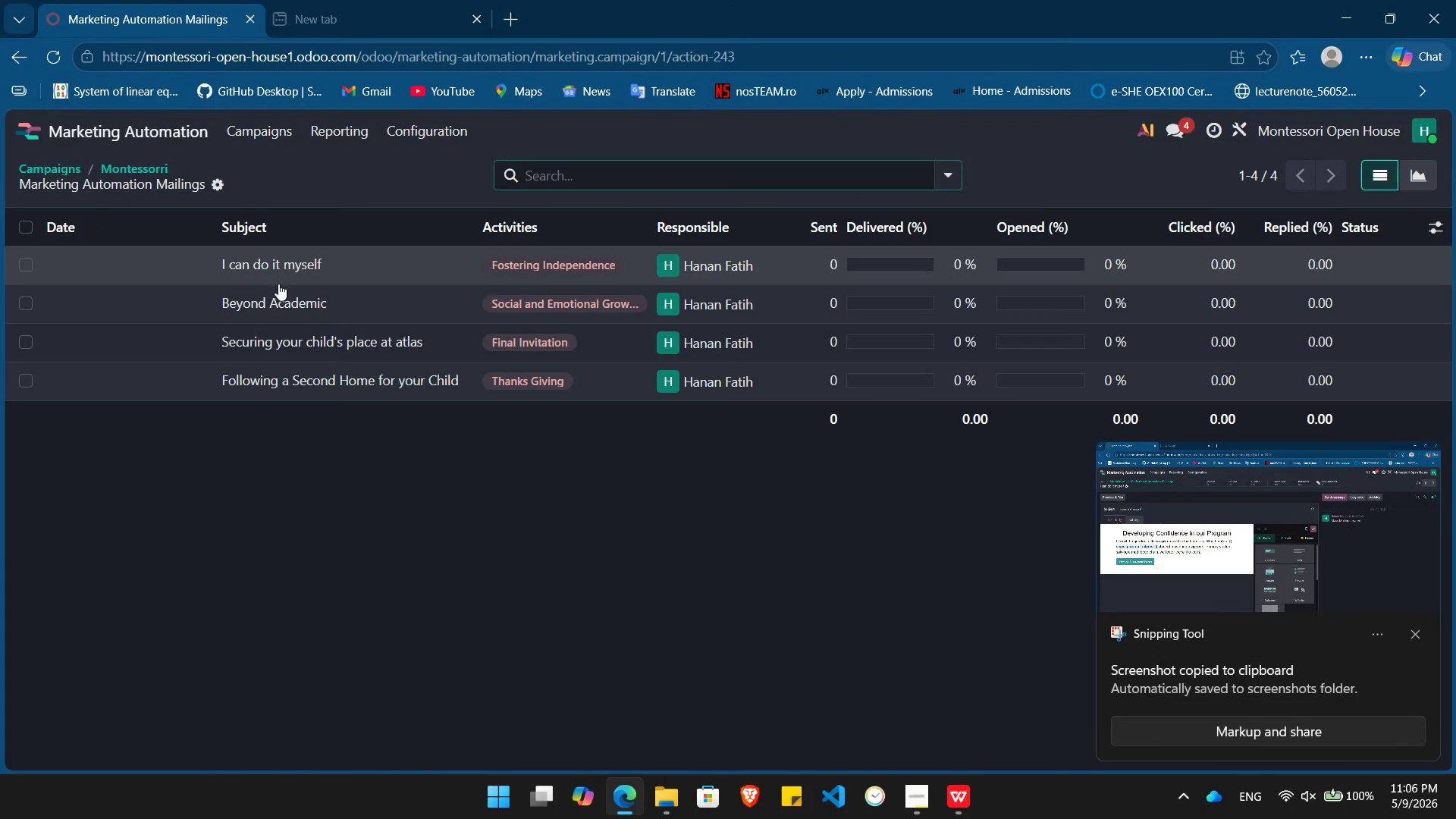 
left_click([279, 287])
 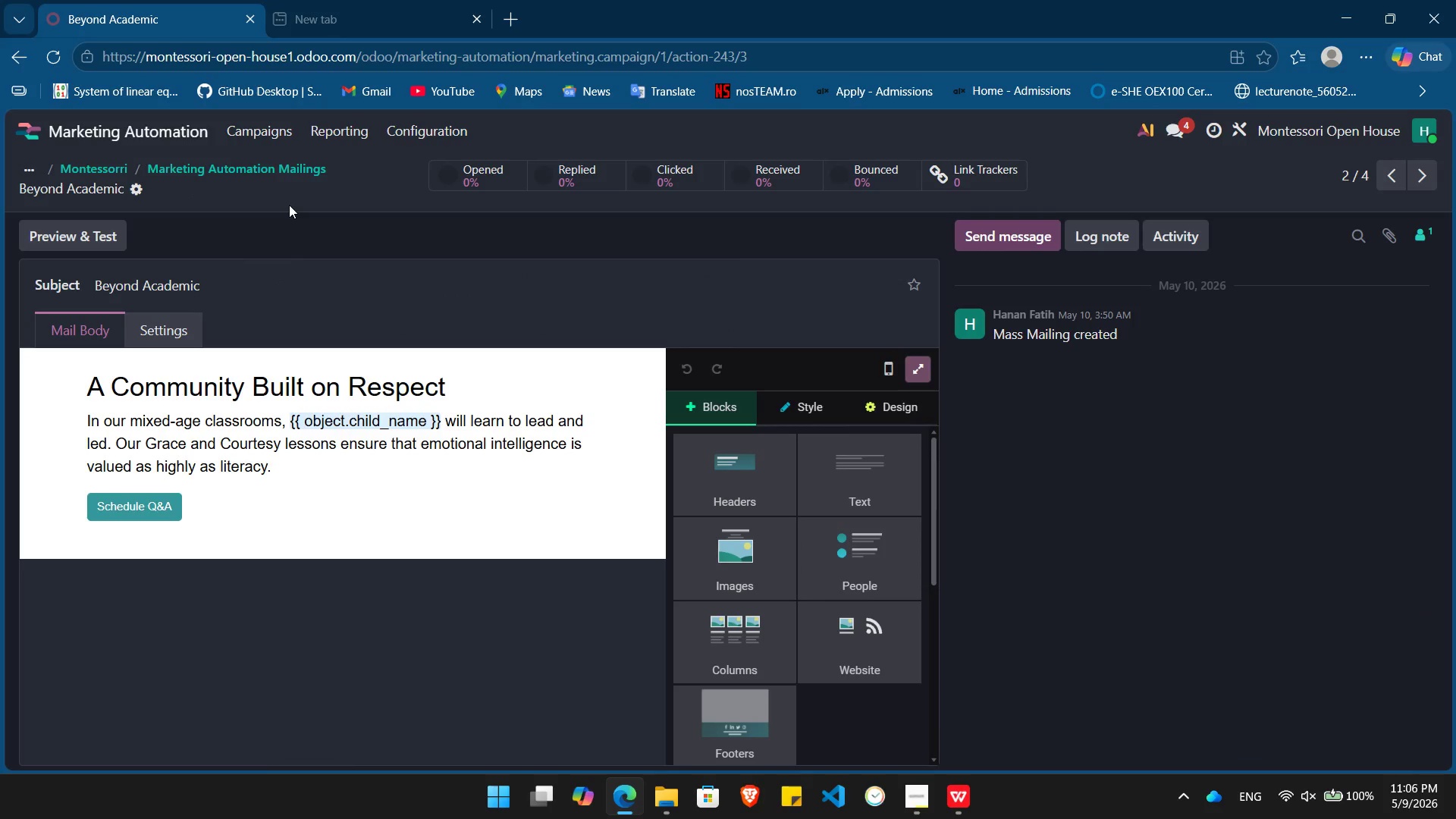 
key(PrintScreen)
 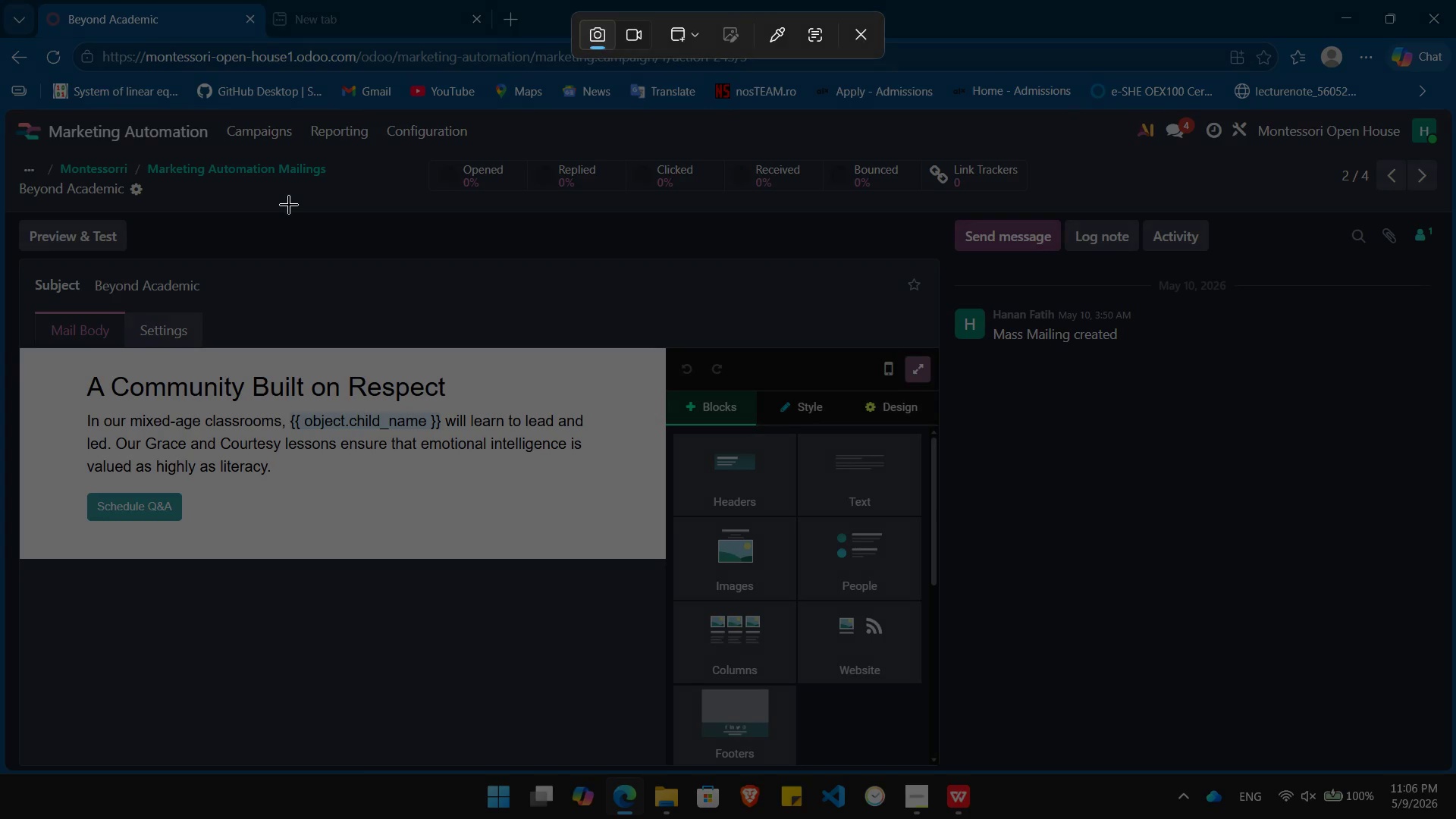 
left_click([289, 205])
 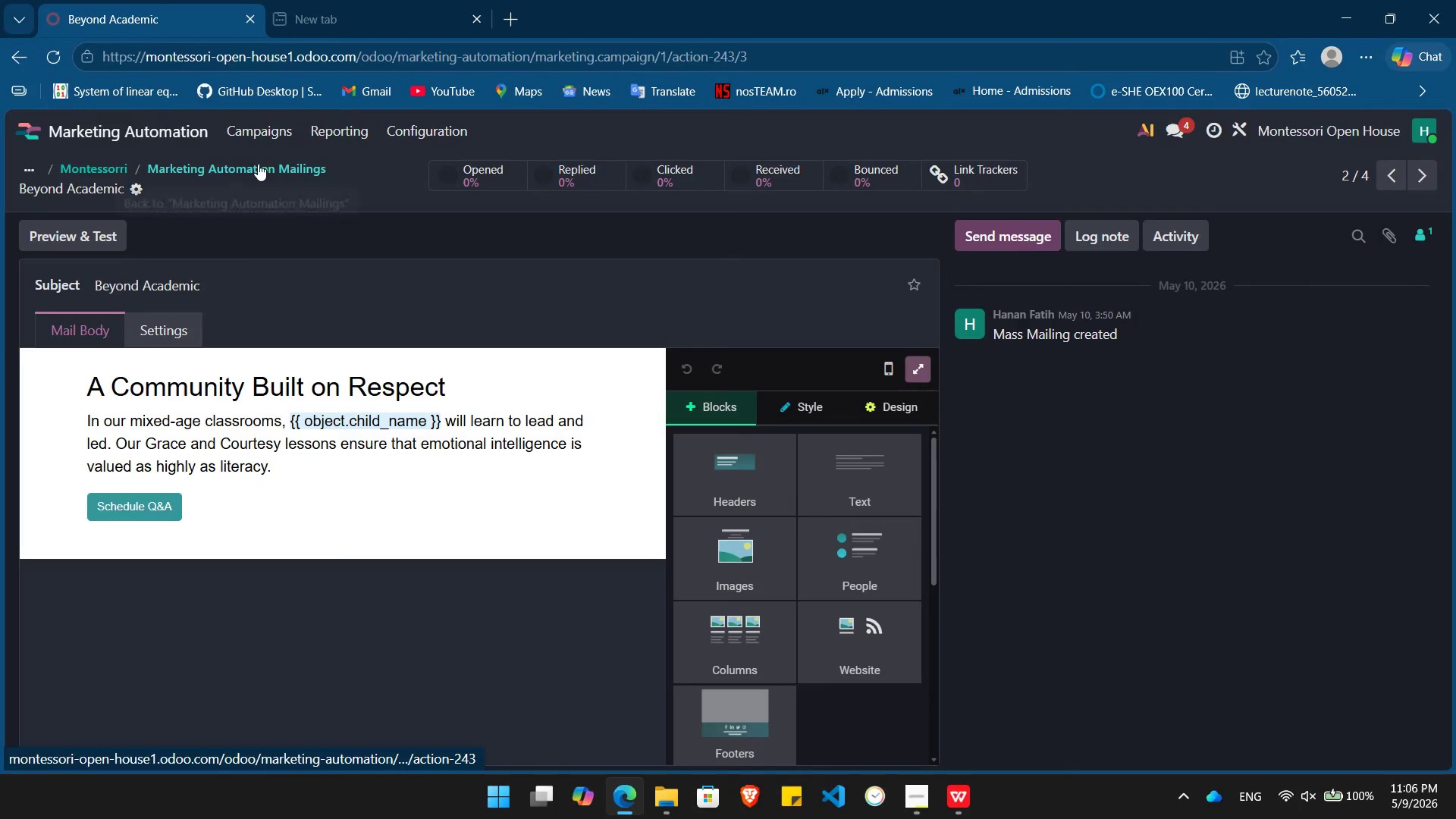 
left_click([258, 164])
 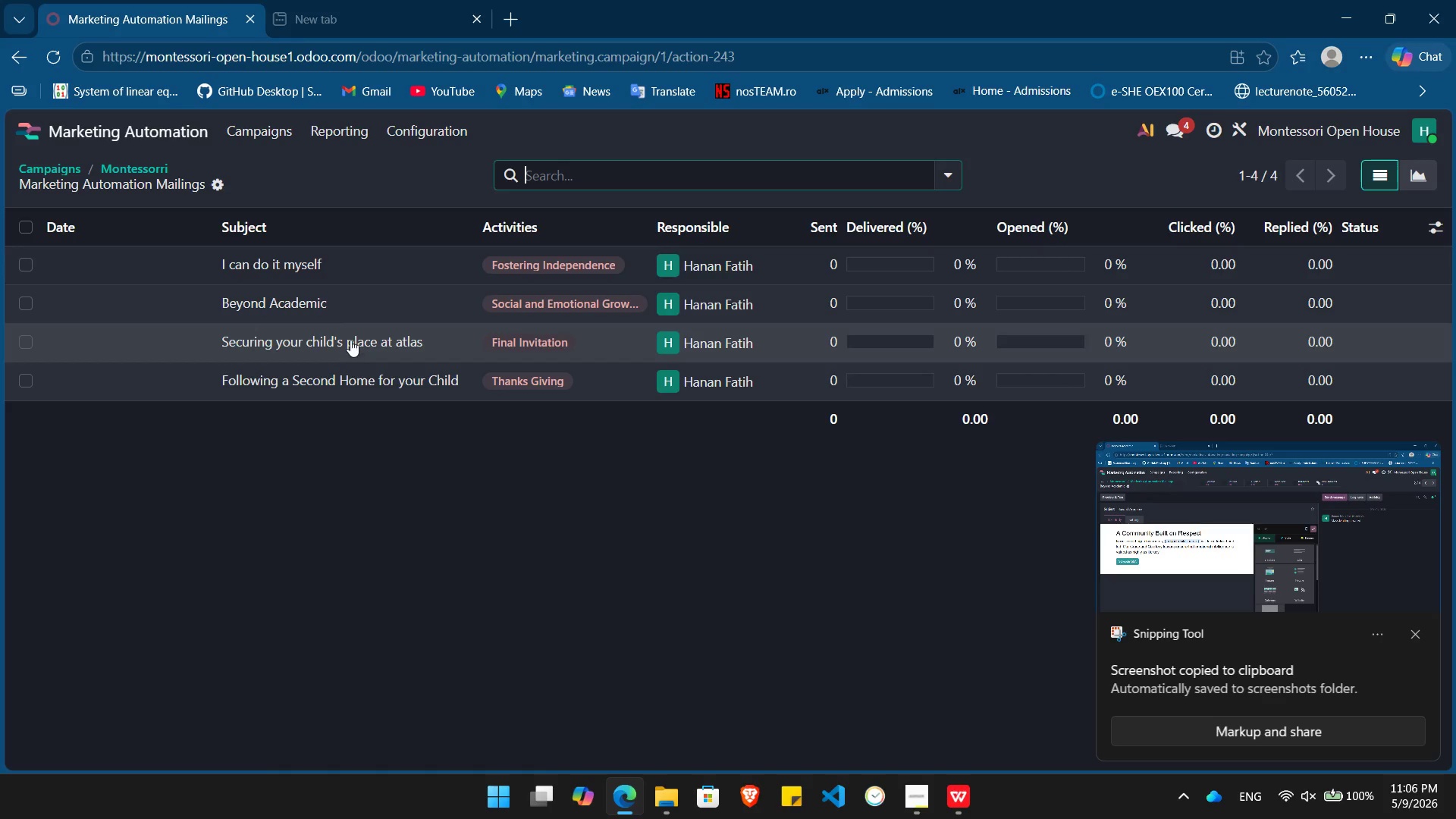 
left_click([350, 339])
 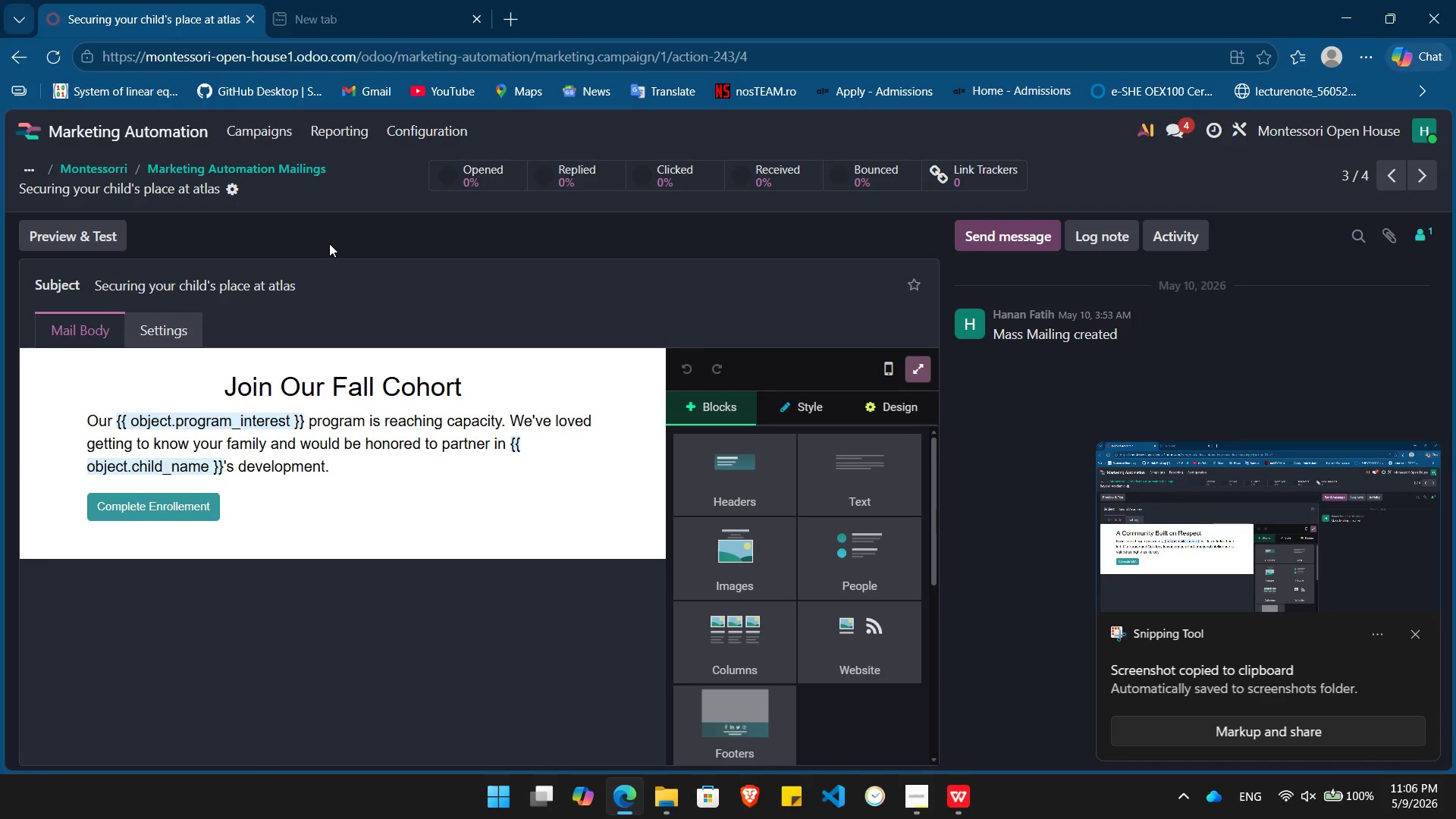 
key(PrintScreen)
 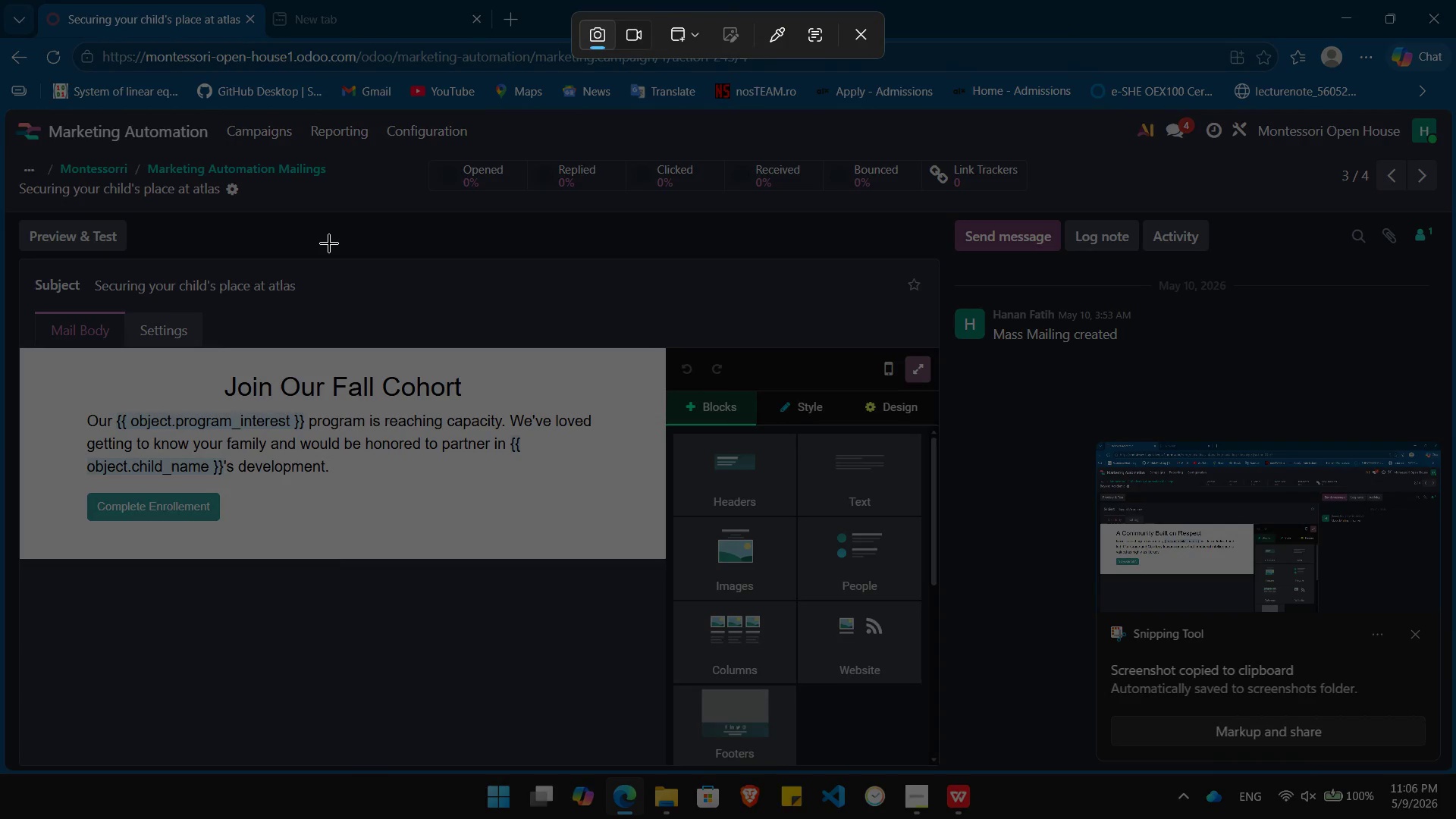 
left_click([329, 243])
 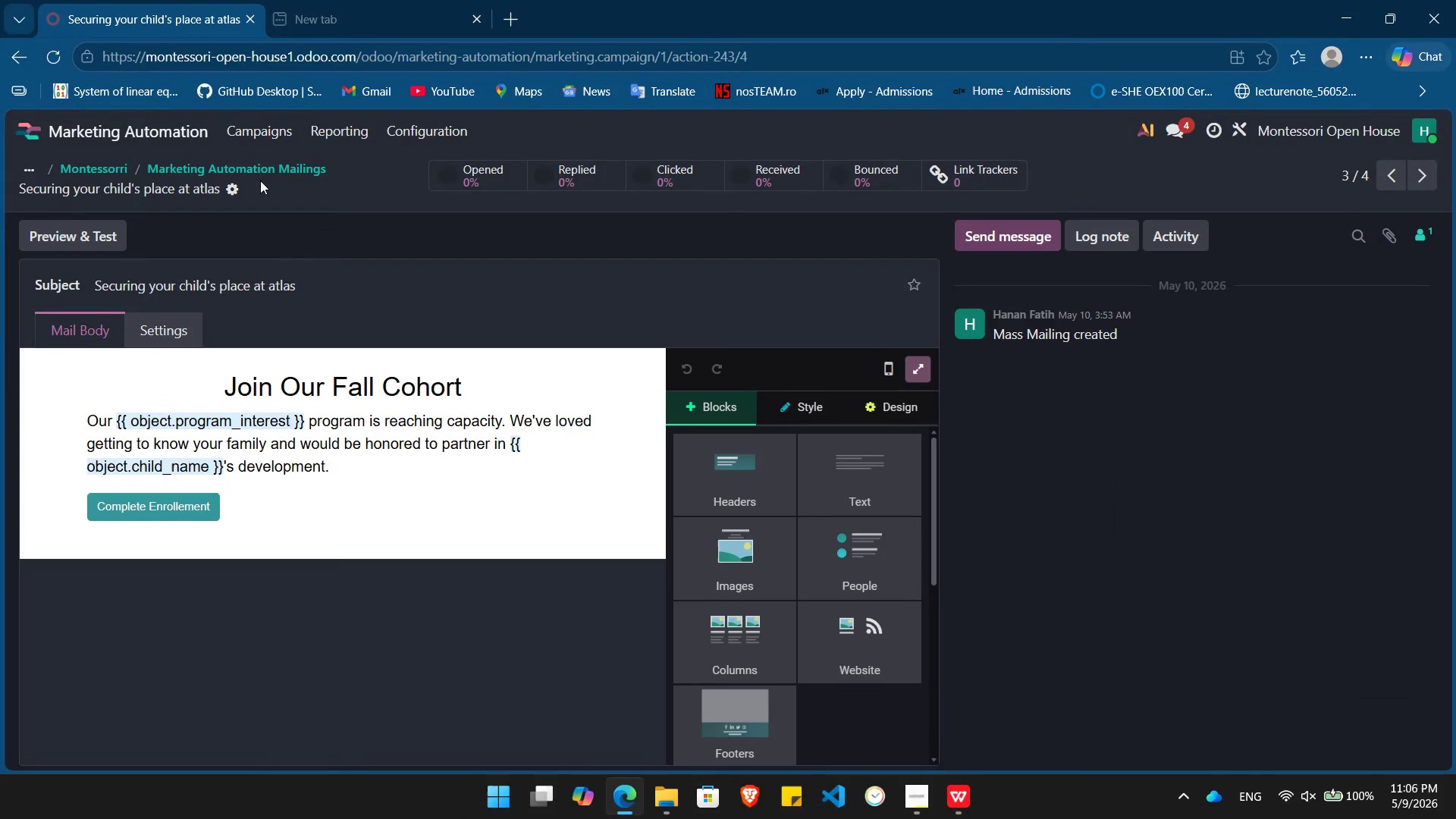 
left_click([256, 175])
 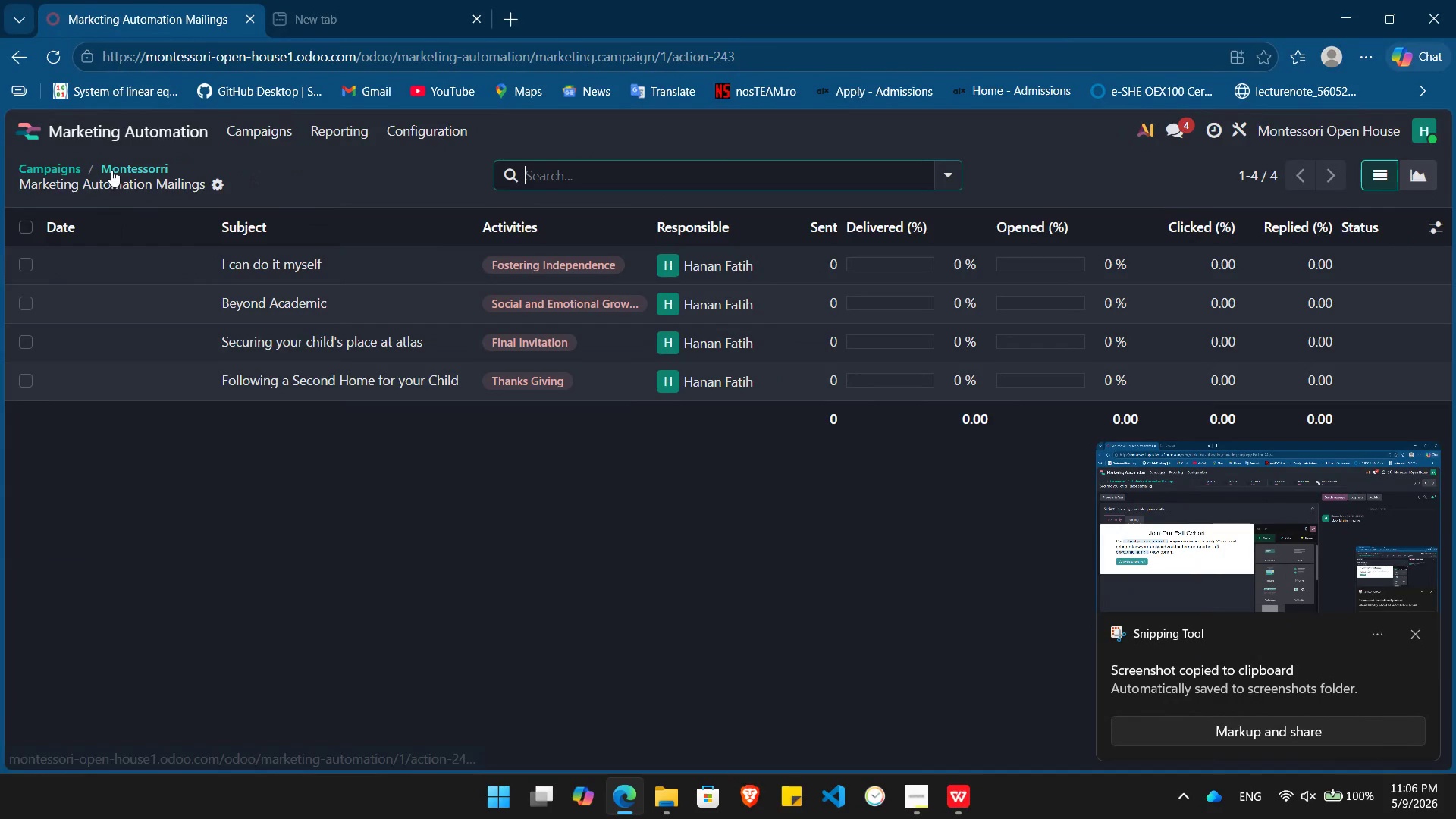 
left_click([109, 167])
 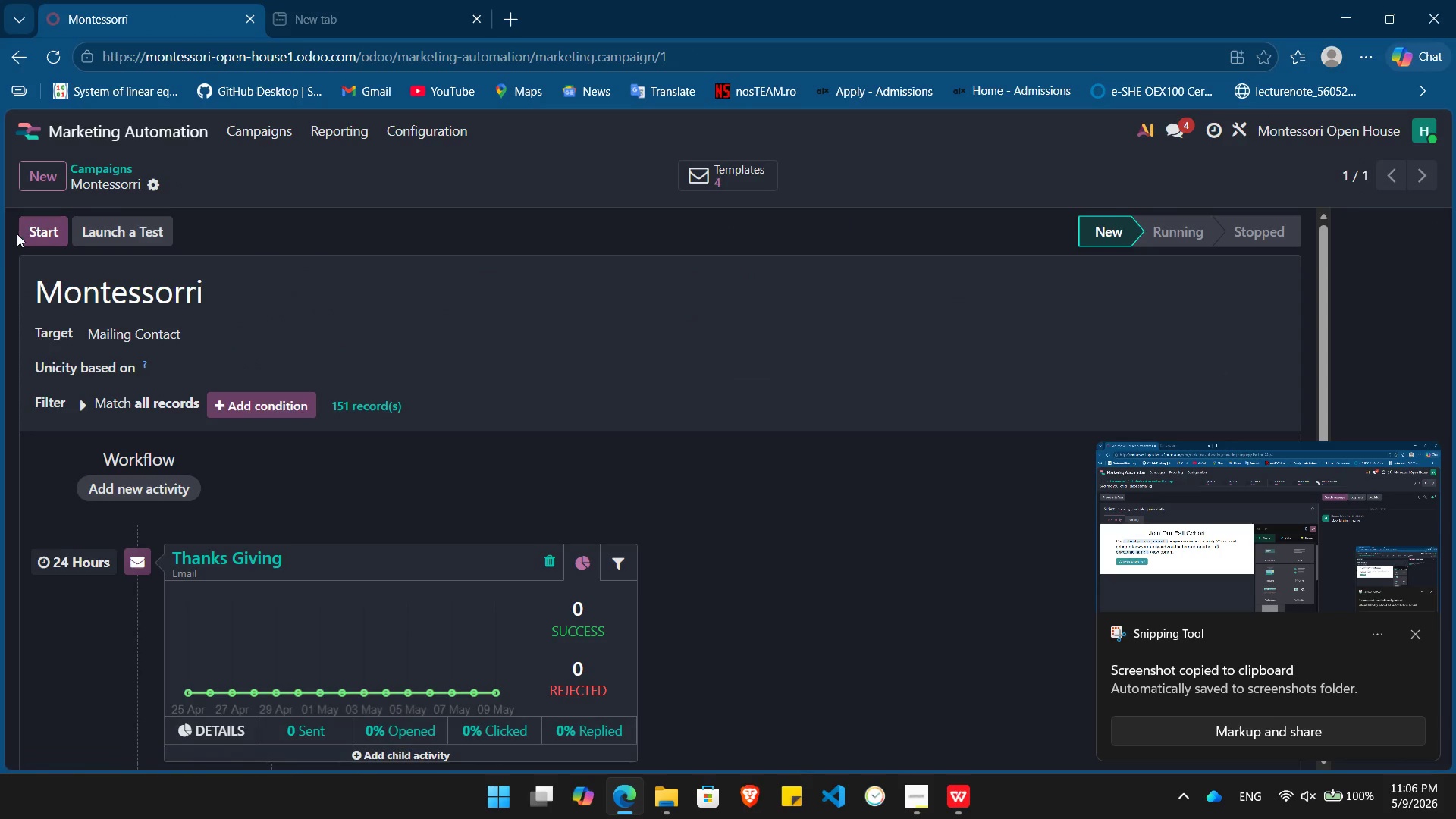 
left_click([42, 231])
 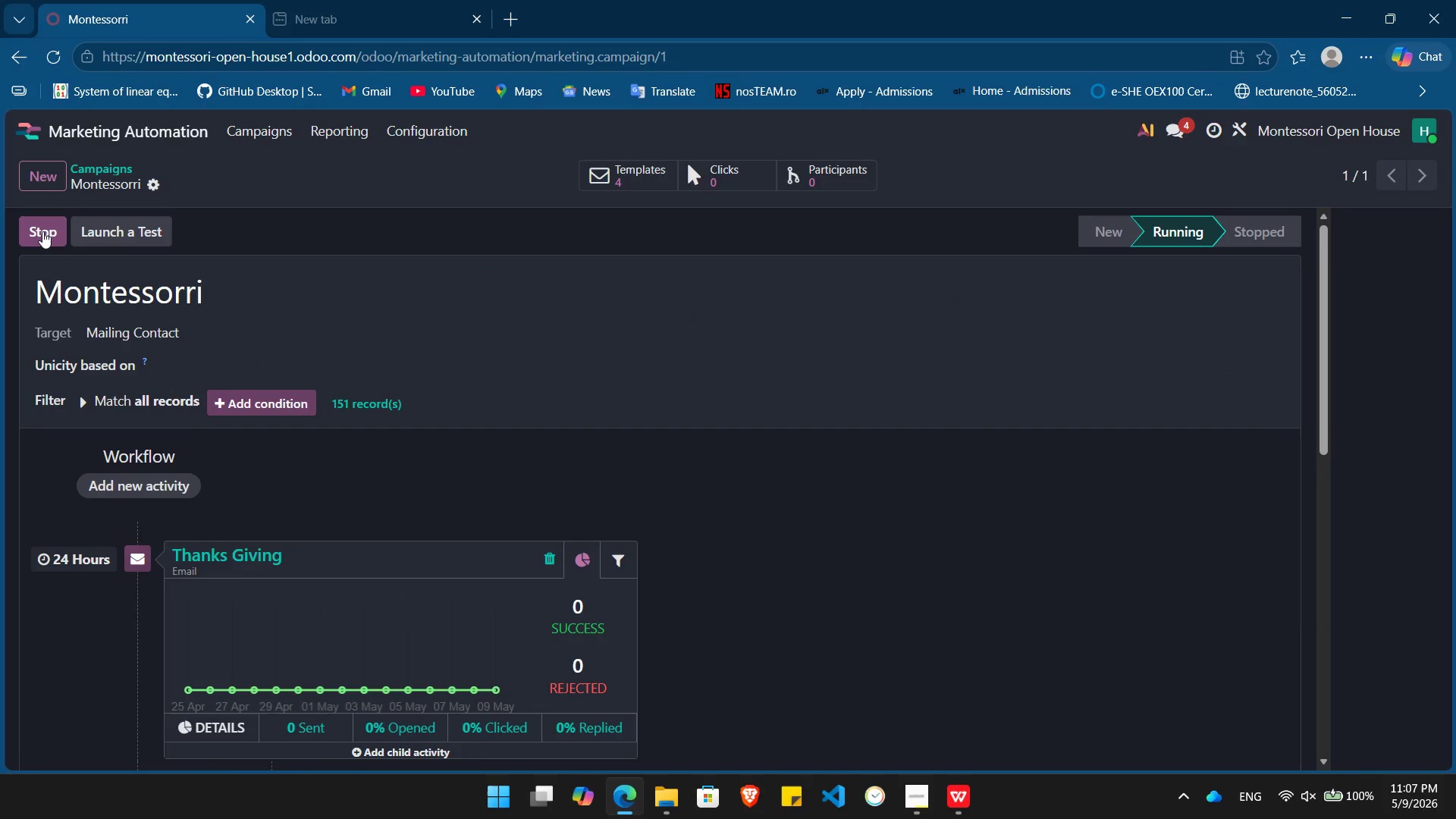 
wait(8.88)
 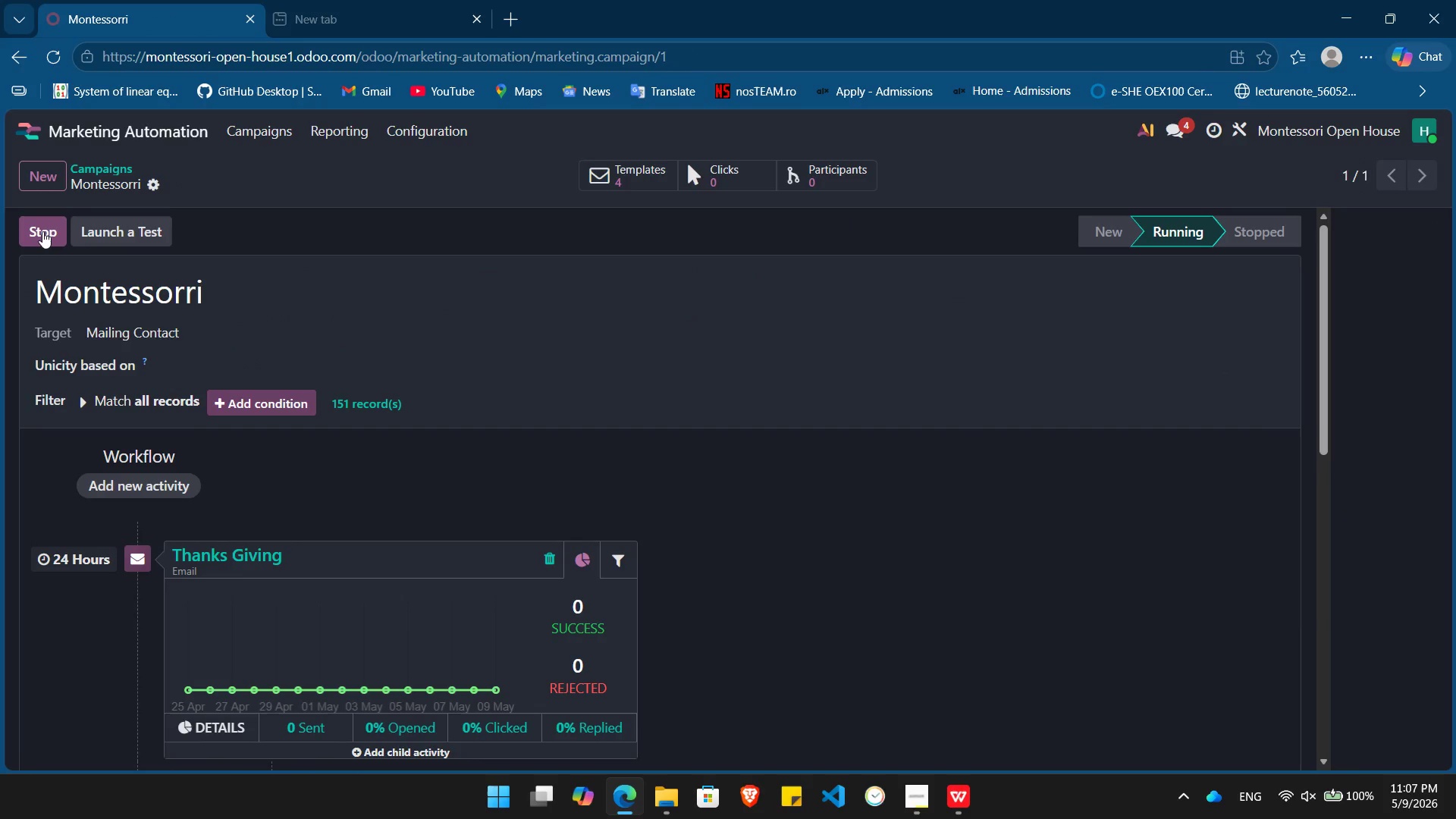 
key(PrintScreen)
 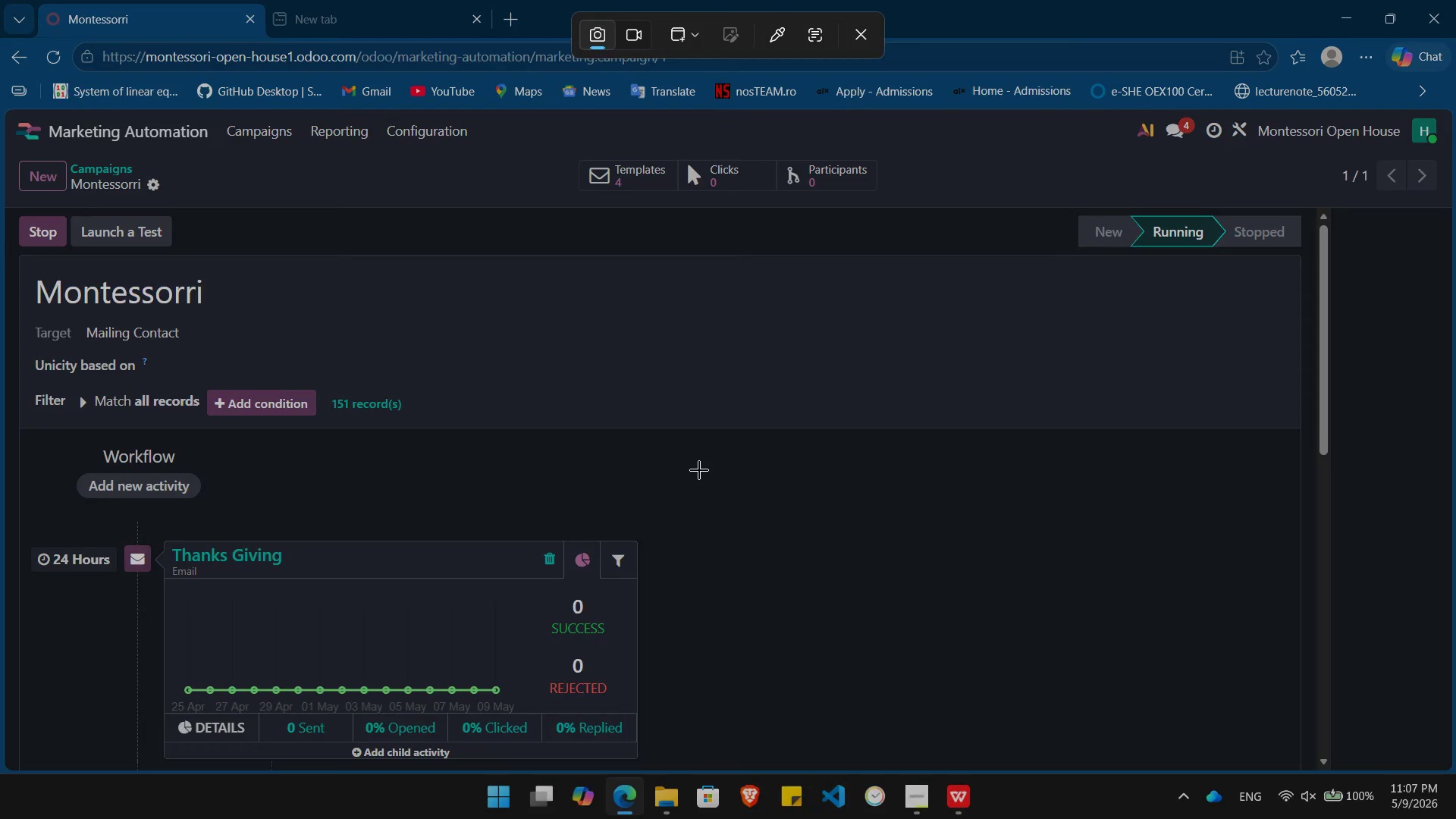 
left_click([699, 470])
 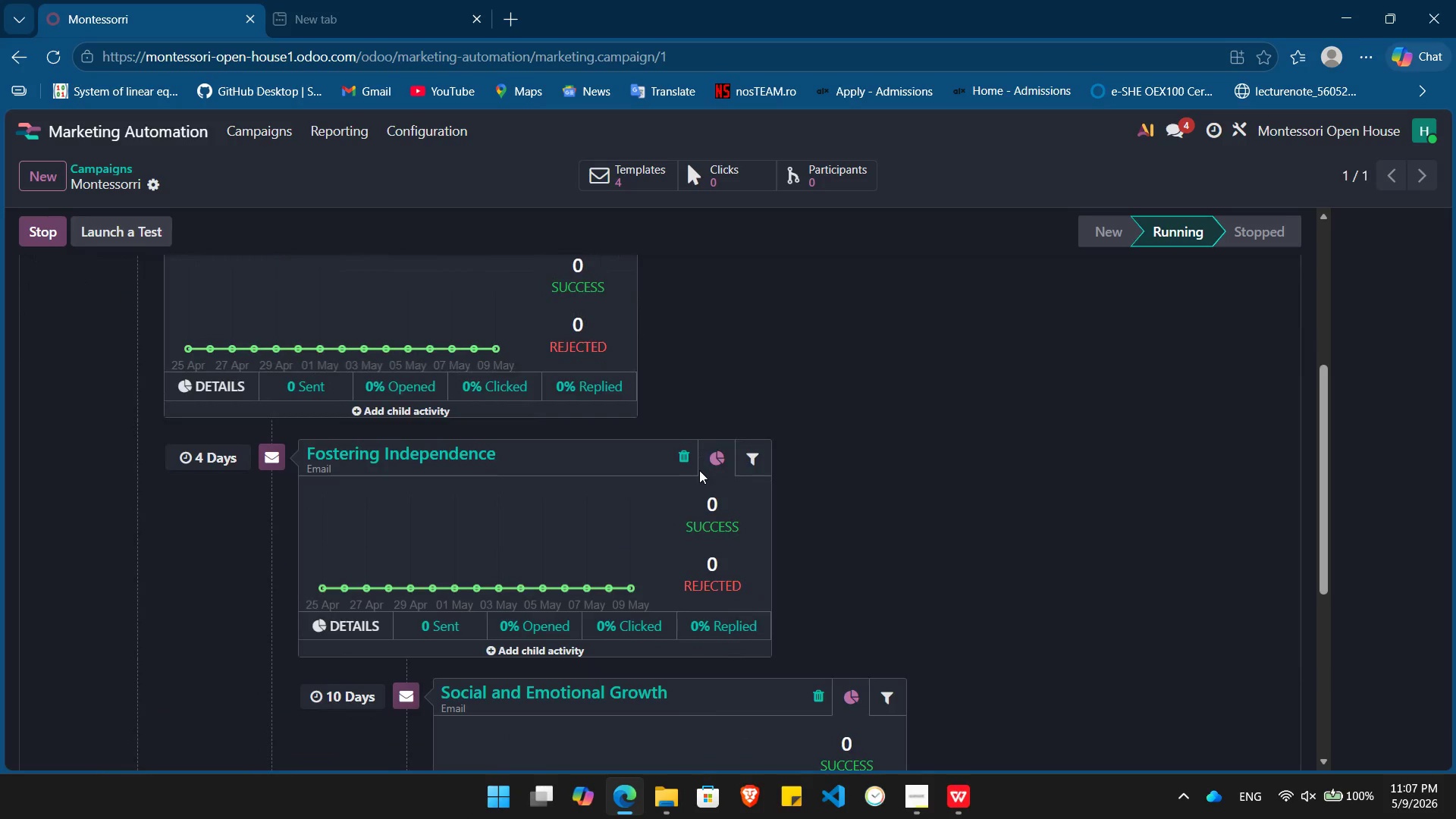 
wait(9.34)
 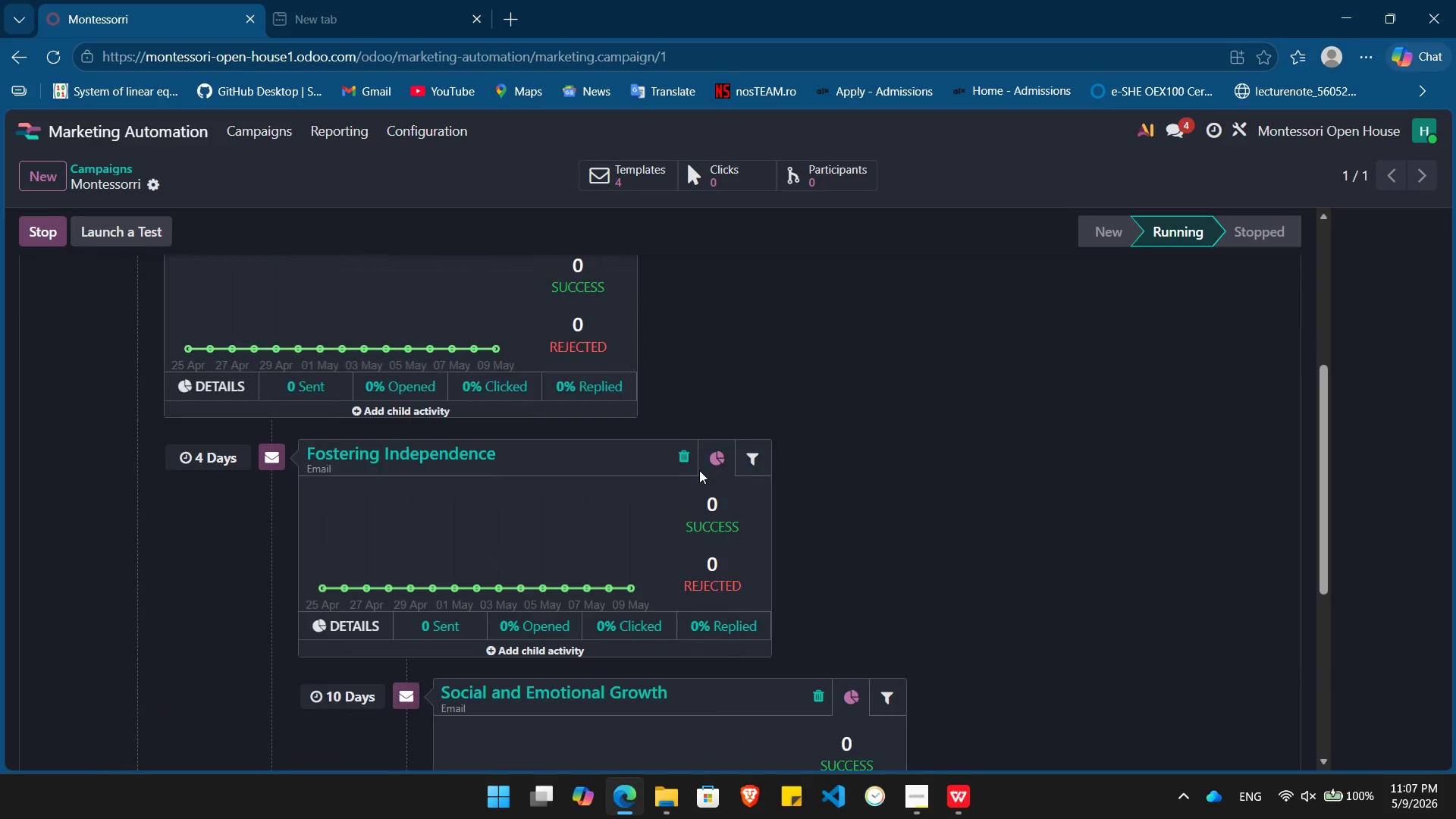 
left_click([1417, 631])
 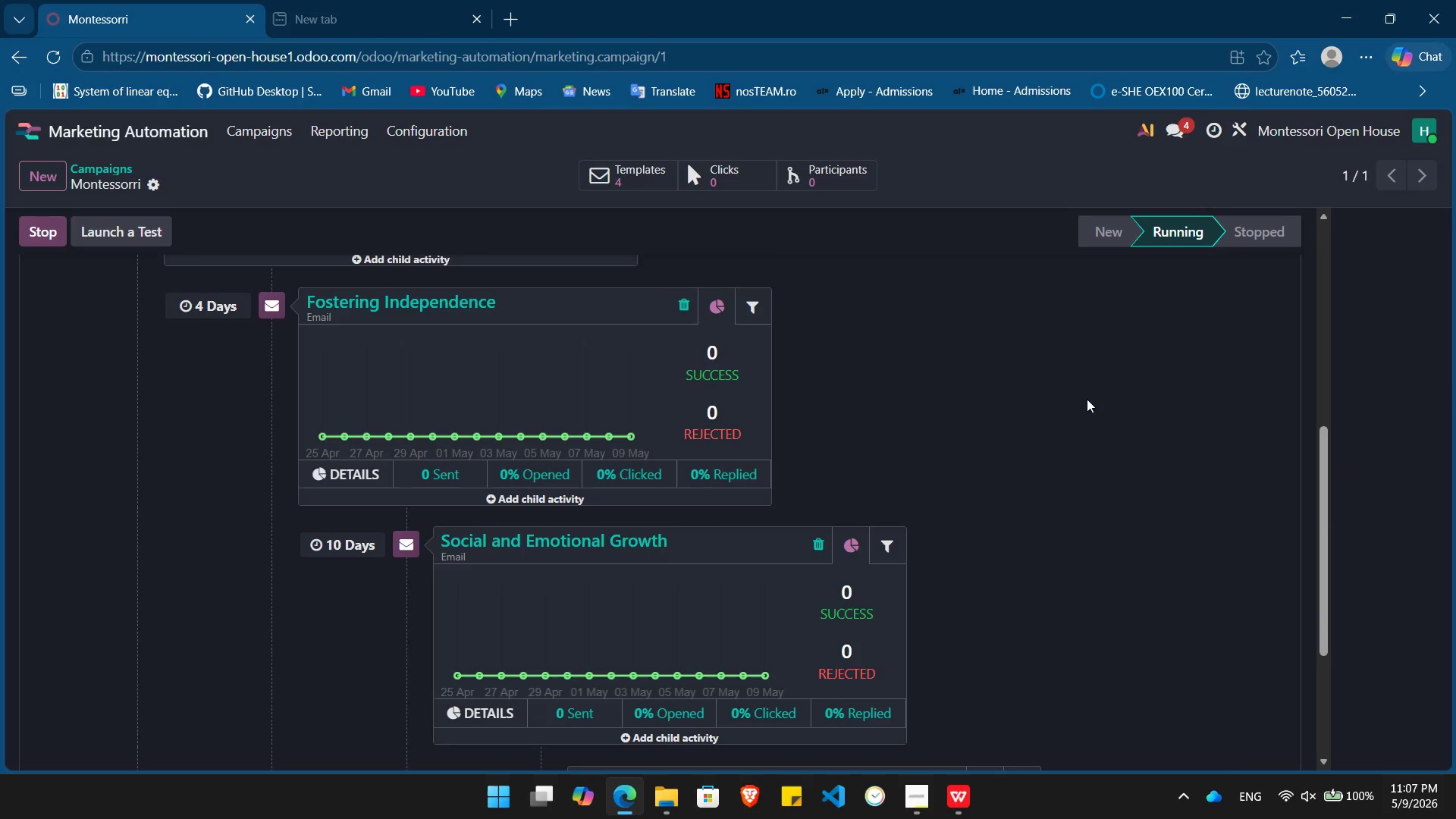 
key(PrintScreen)
 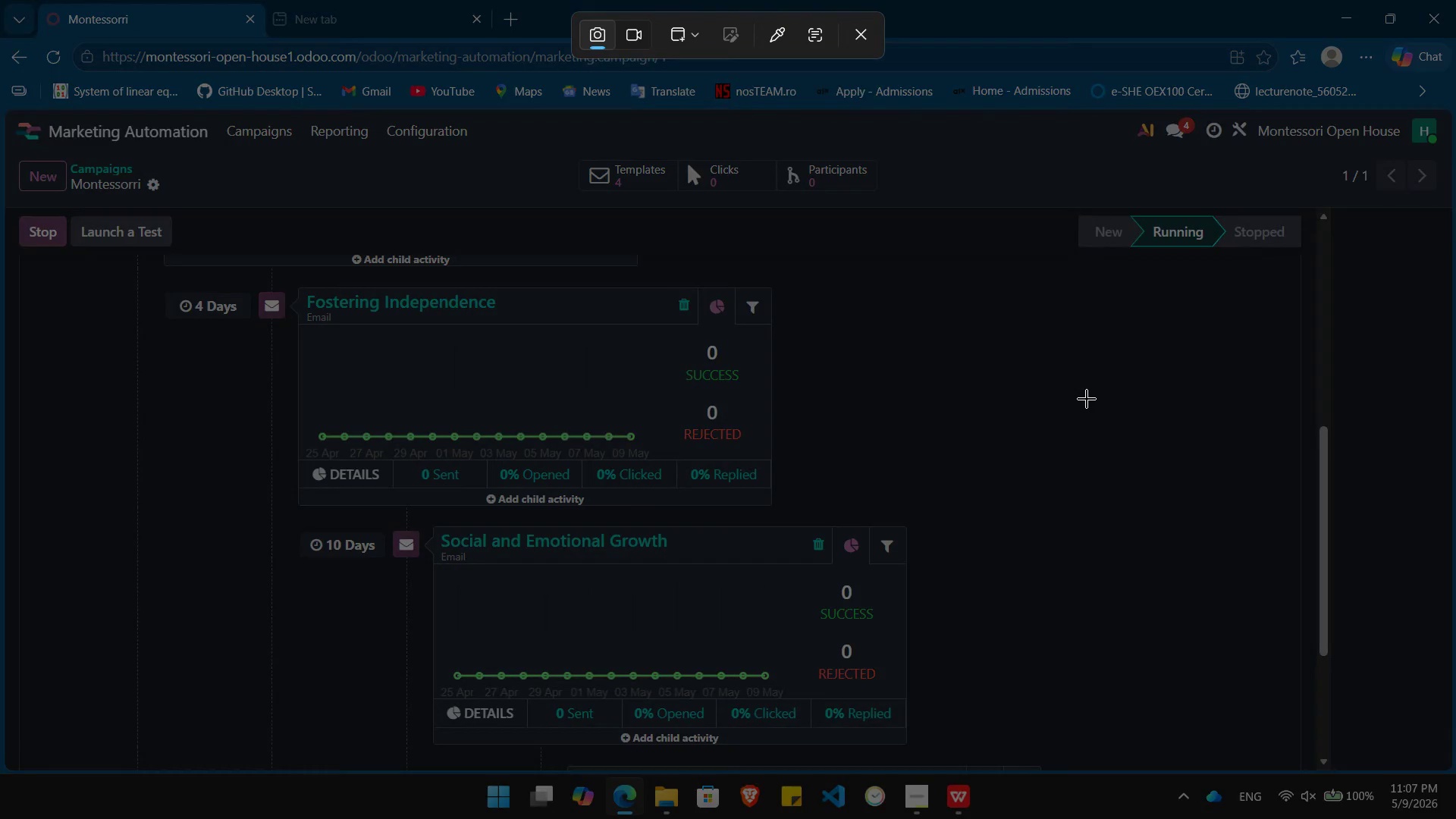 
left_click([1087, 399])
 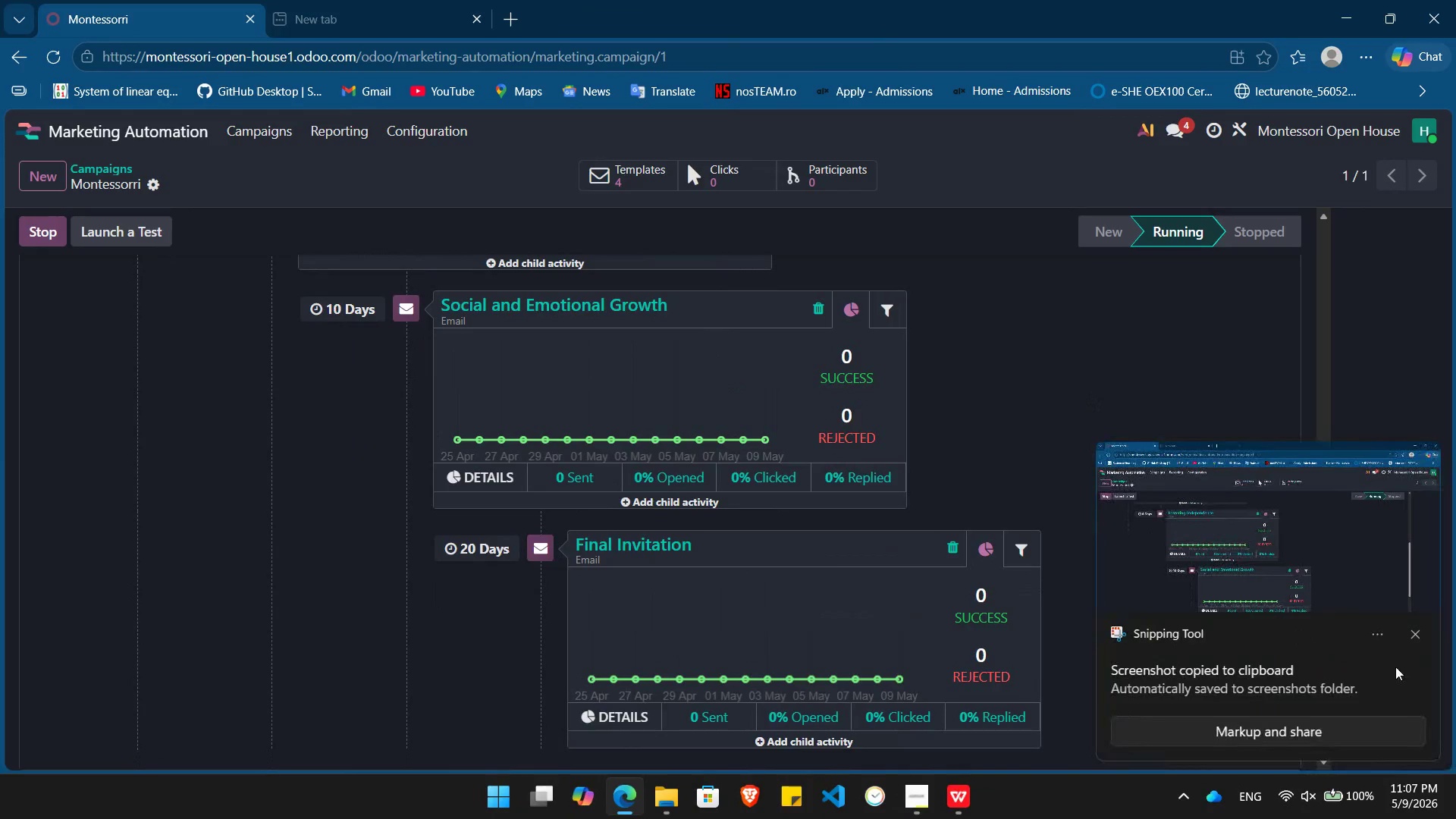 
left_click([1413, 636])
 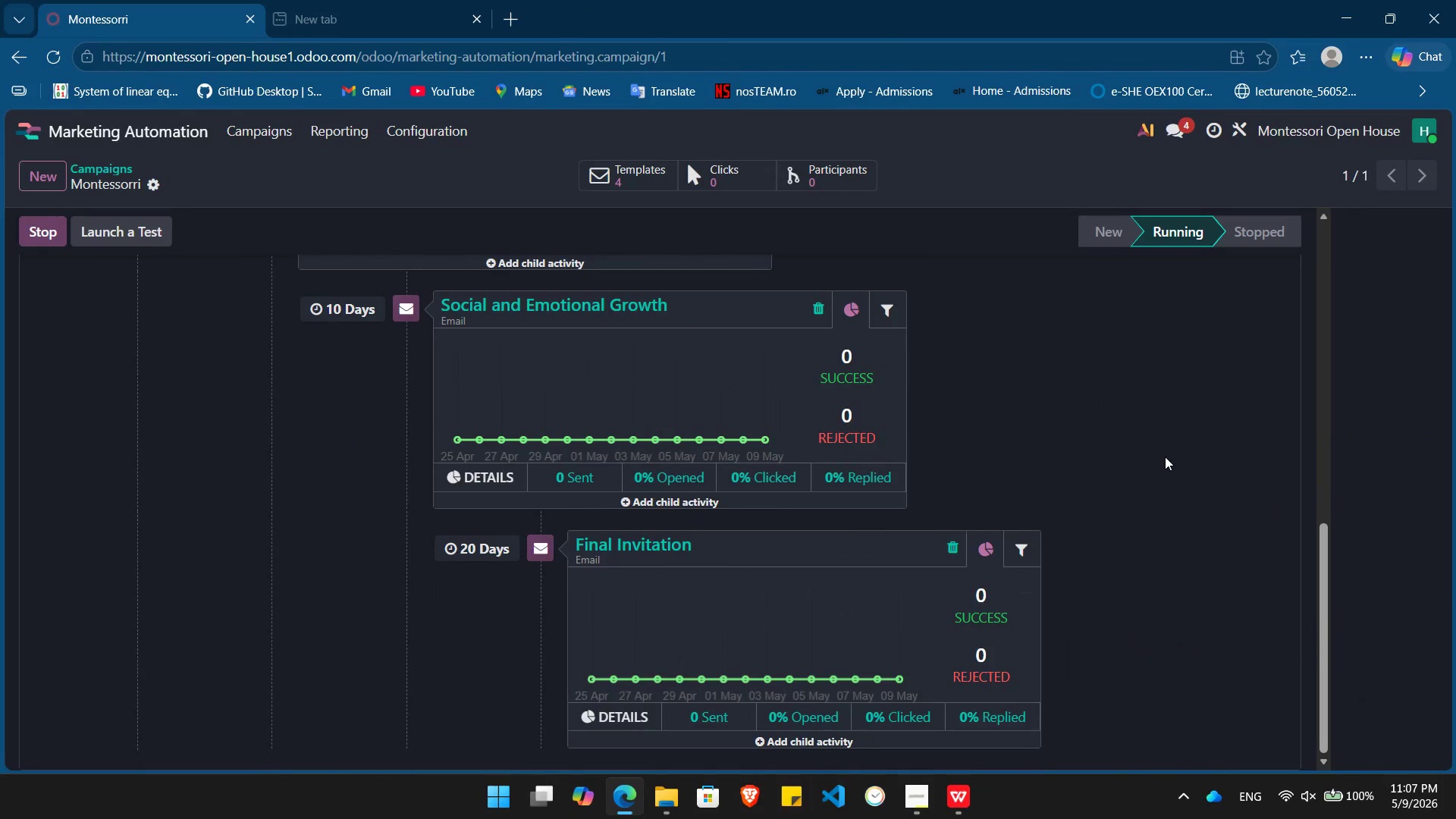 
key(PrintScreen)
 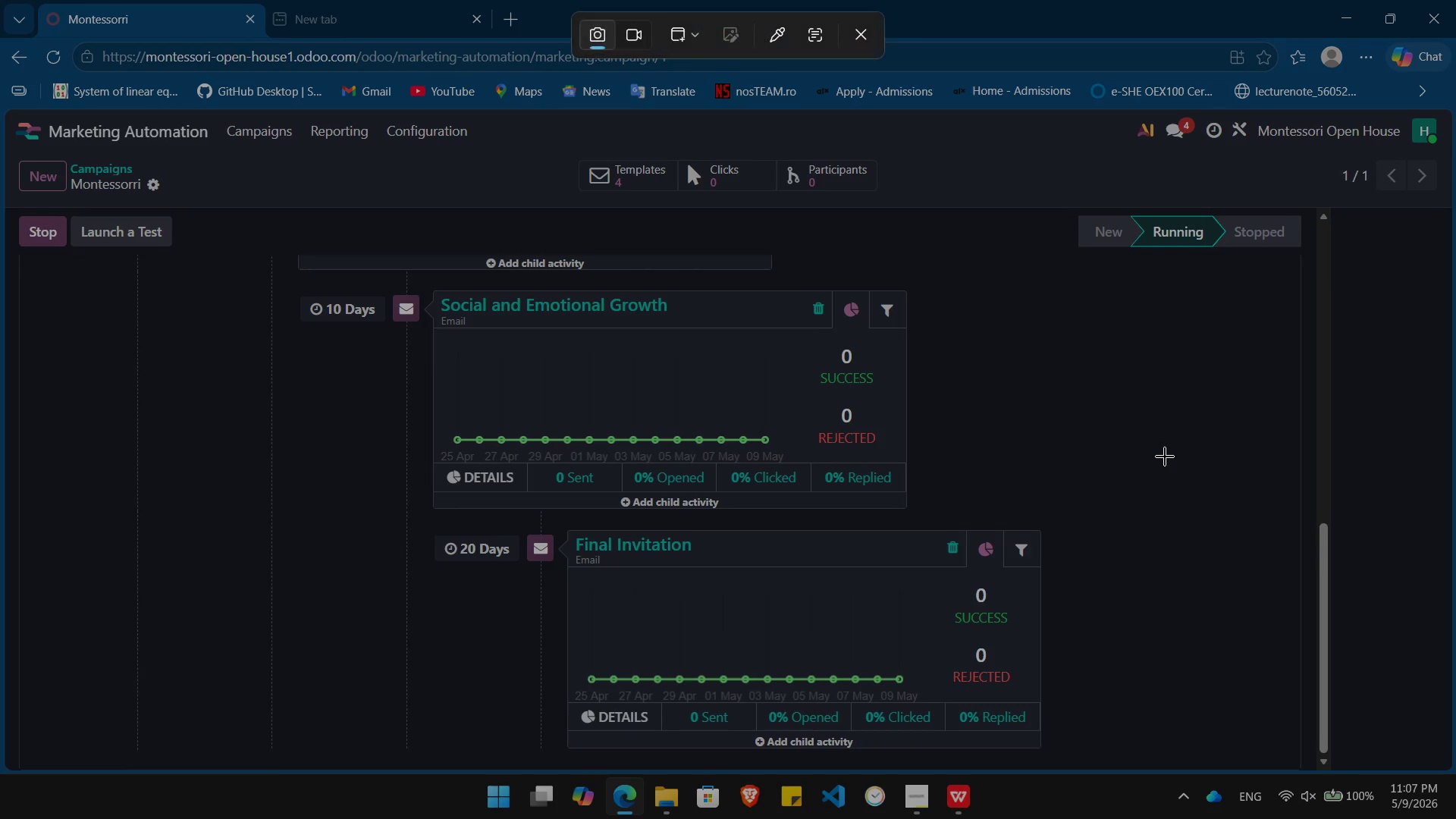 
left_click([1165, 457])
 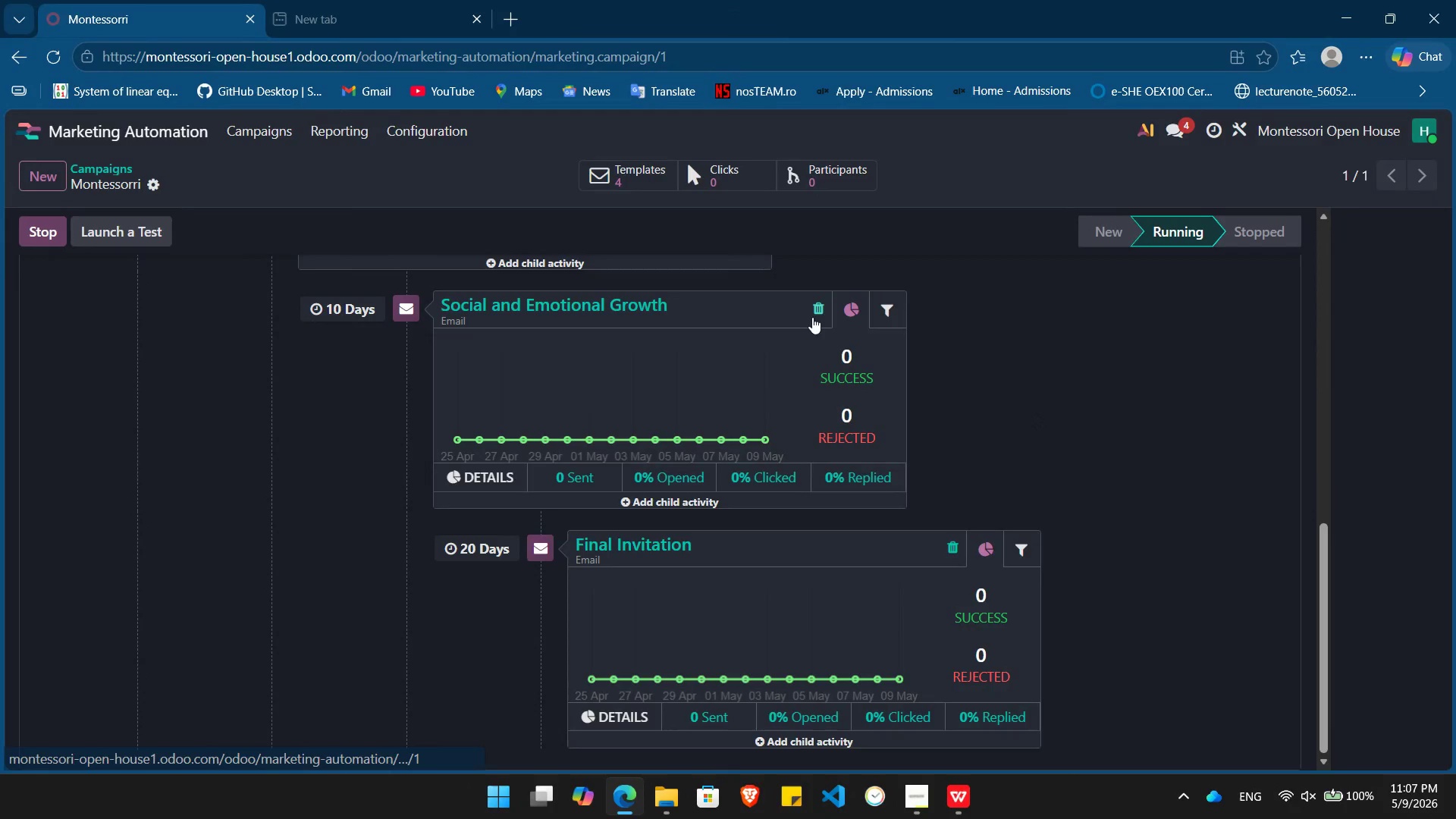 
left_click_drag(start_coordinate=[411, 244], to_coordinate=[394, 526])
 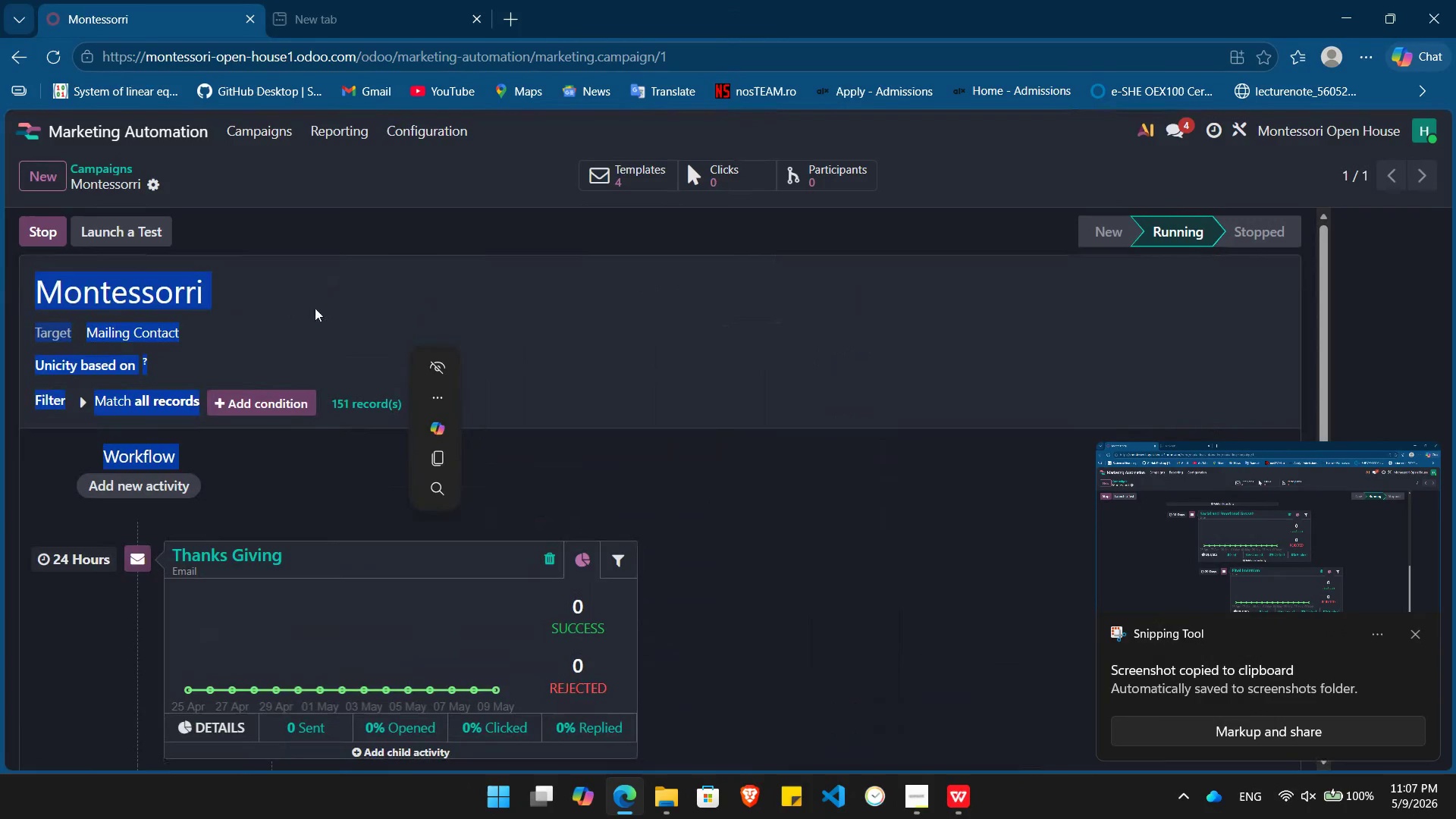 
left_click([325, 308])
 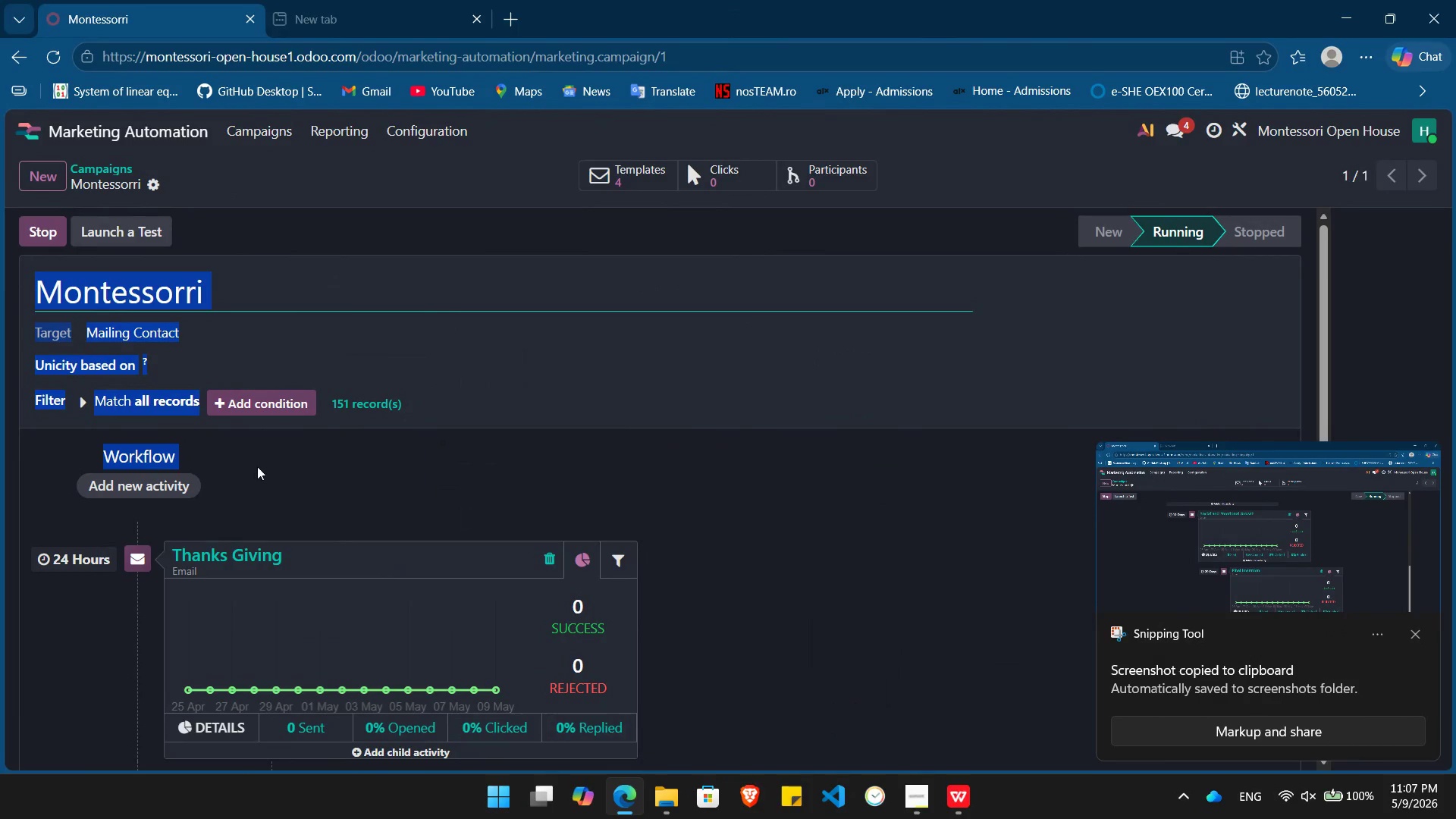 
left_click([343, 469])
 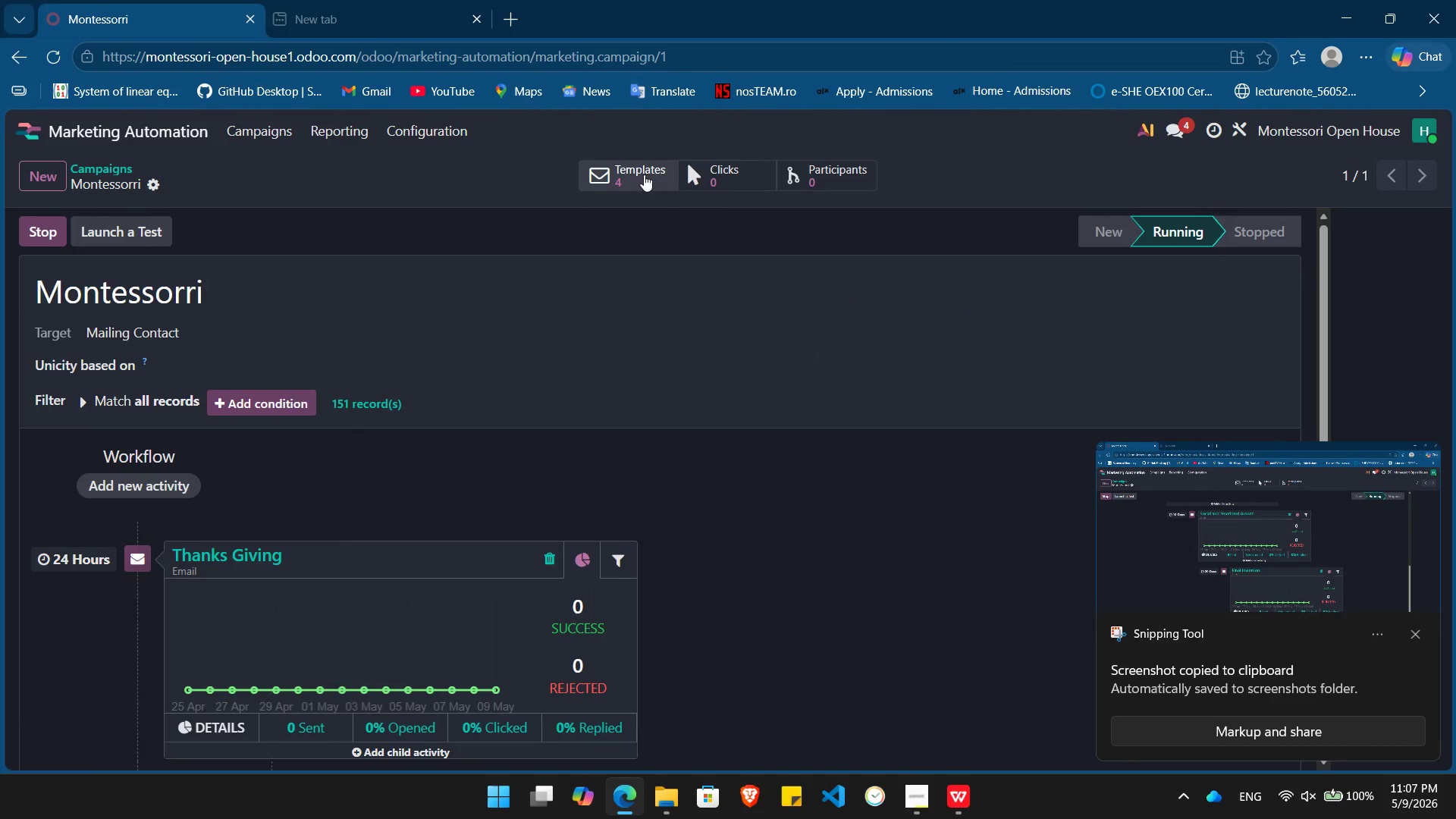 
left_click([644, 174])
 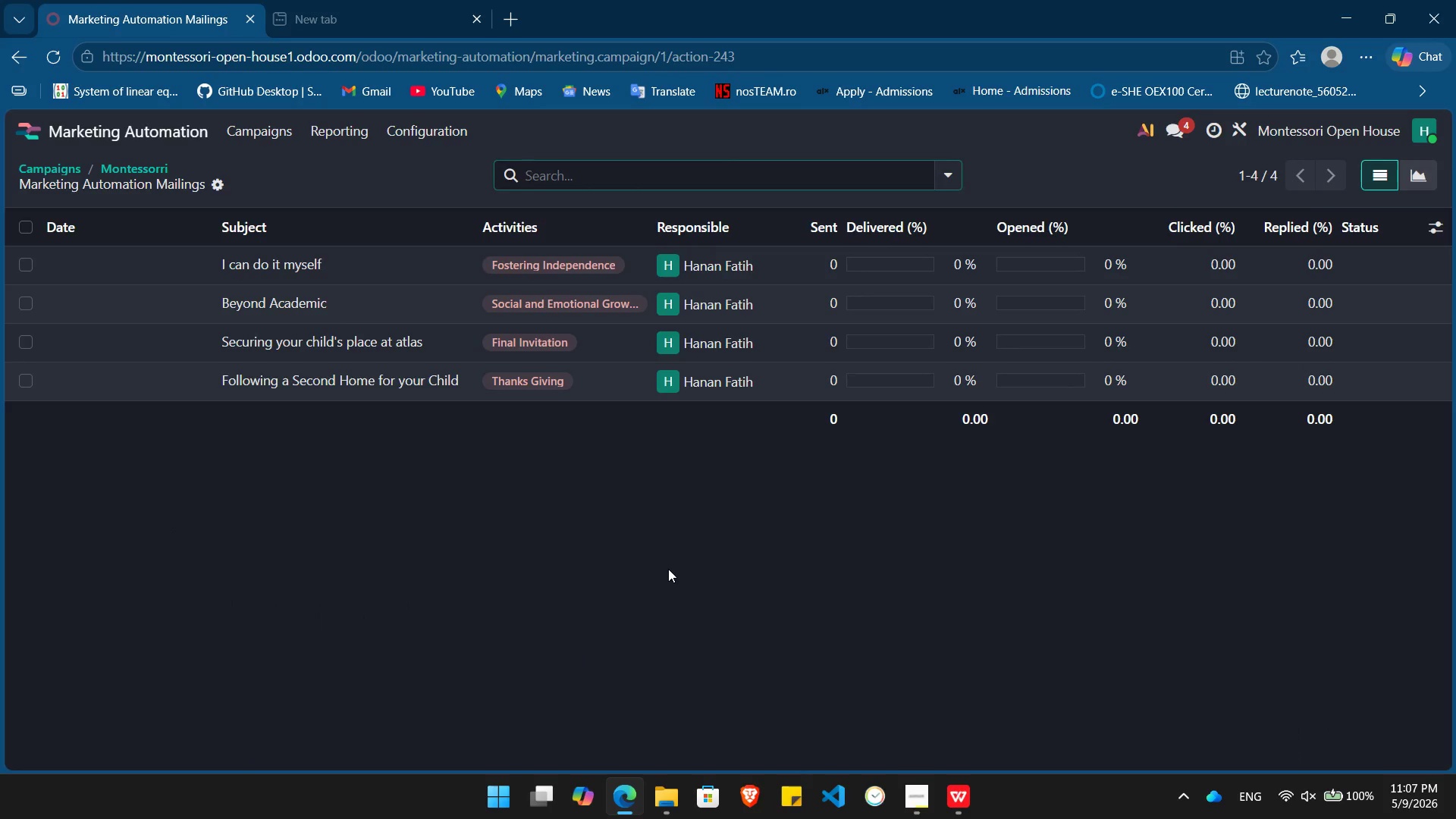 
key(PrintScreen)
 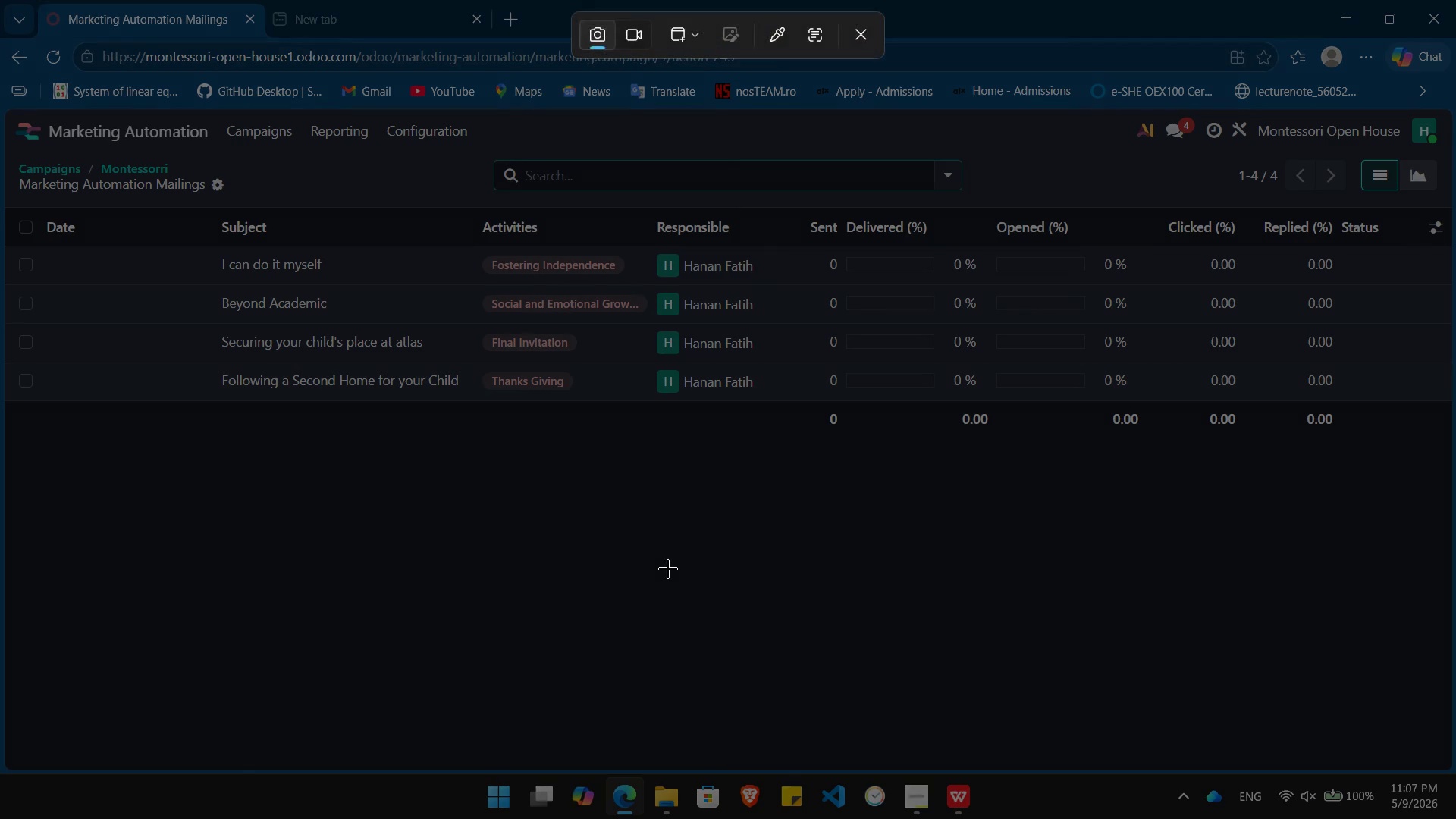 
left_click([668, 569])
 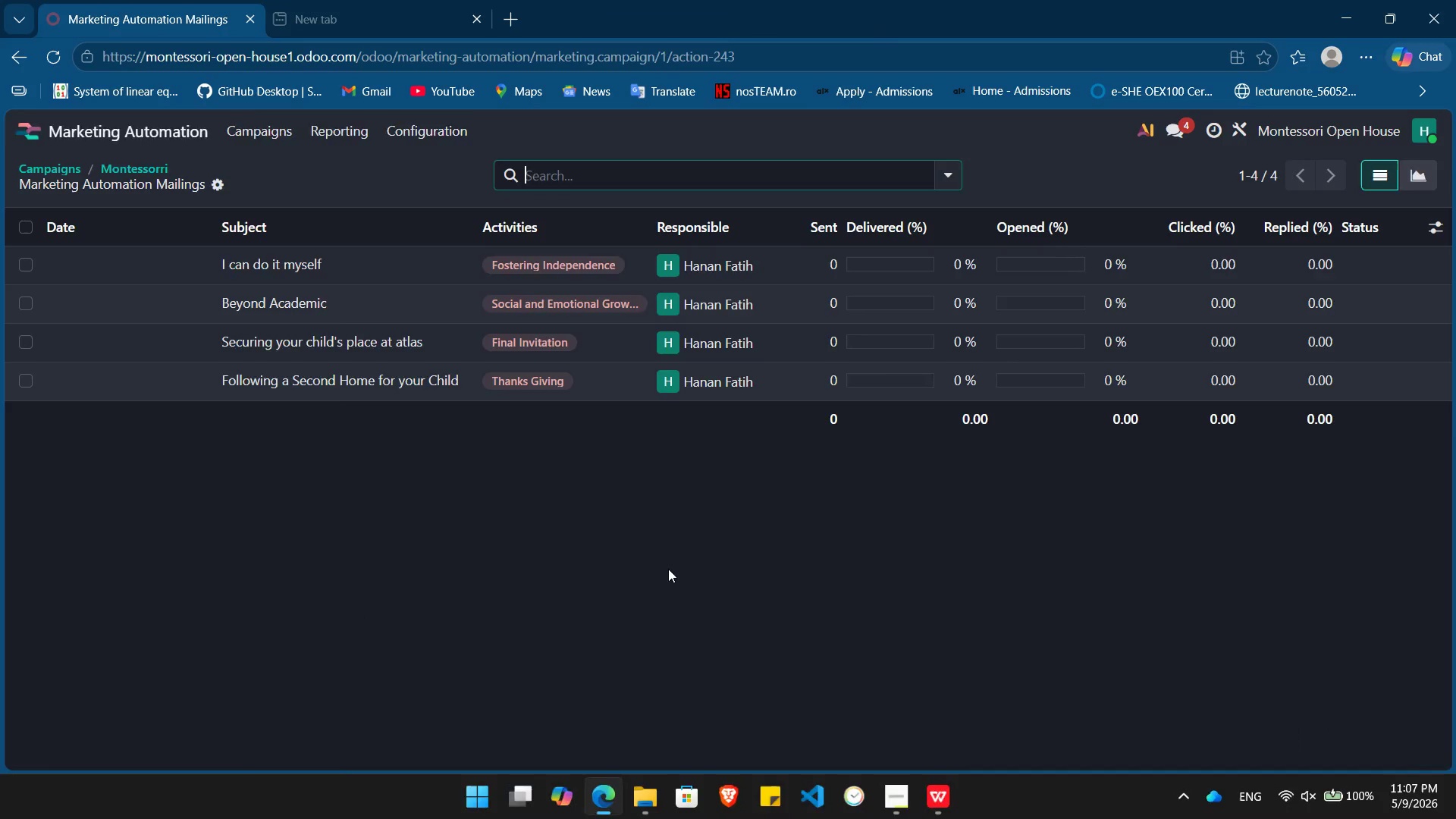 
key(Alt+Tab)